 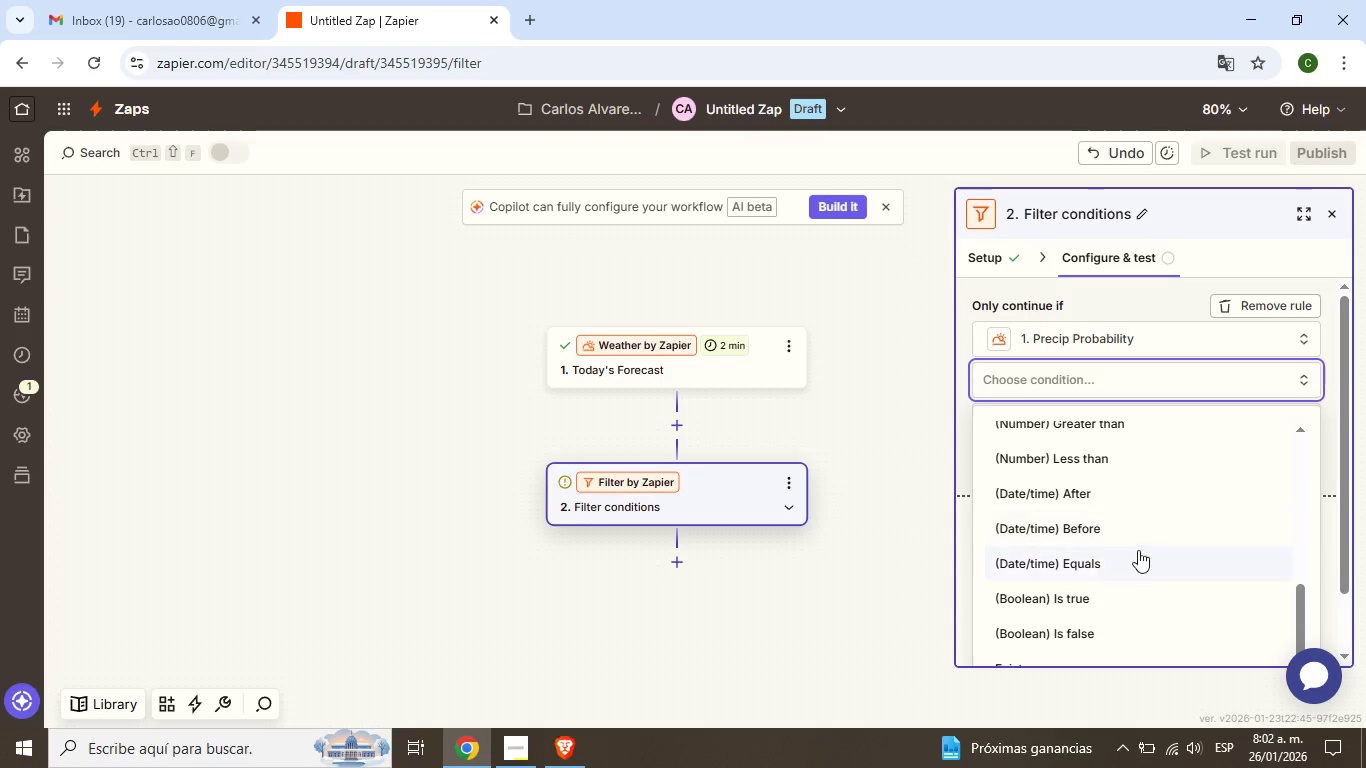 
scroll: coordinate [1066, 538], scroll_direction: down, amount: 2.0
 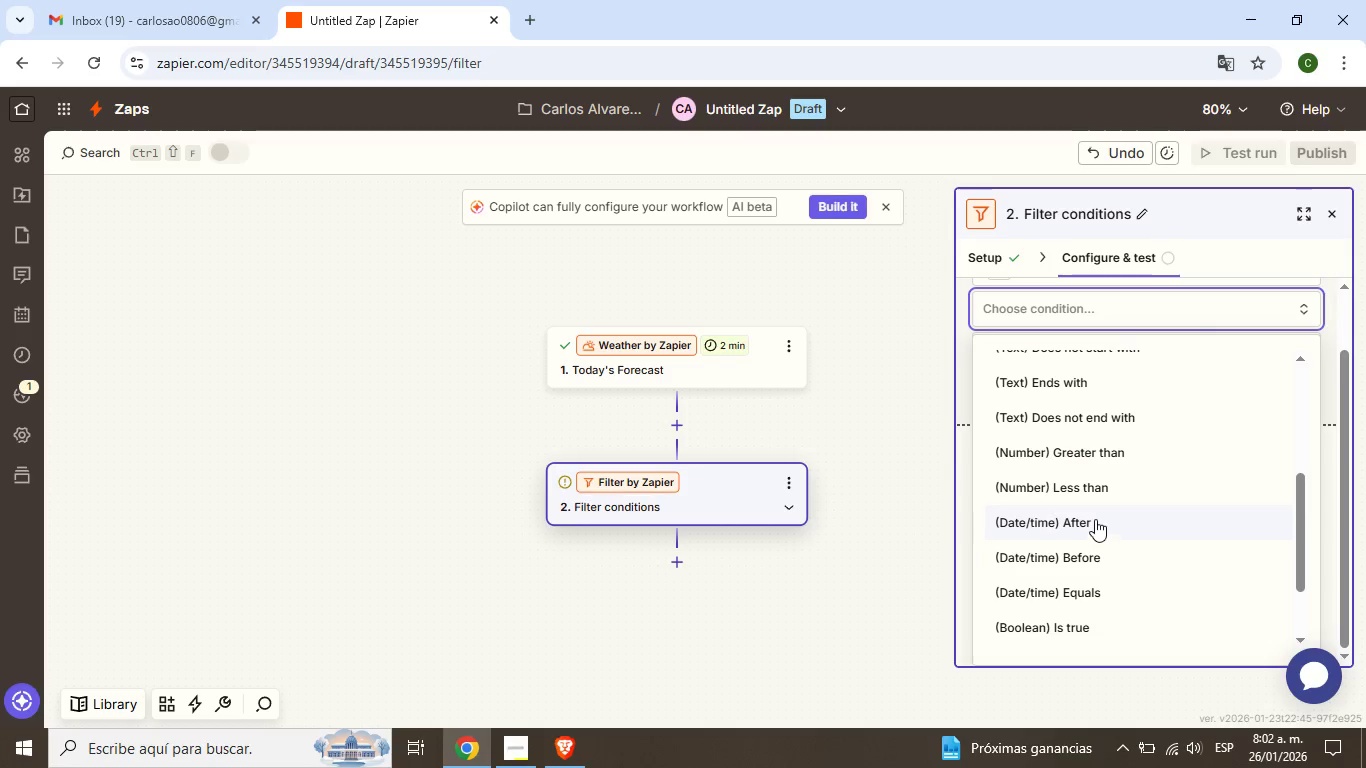 
scroll: coordinate [1090, 515], scroll_direction: up, amount: 2.0
 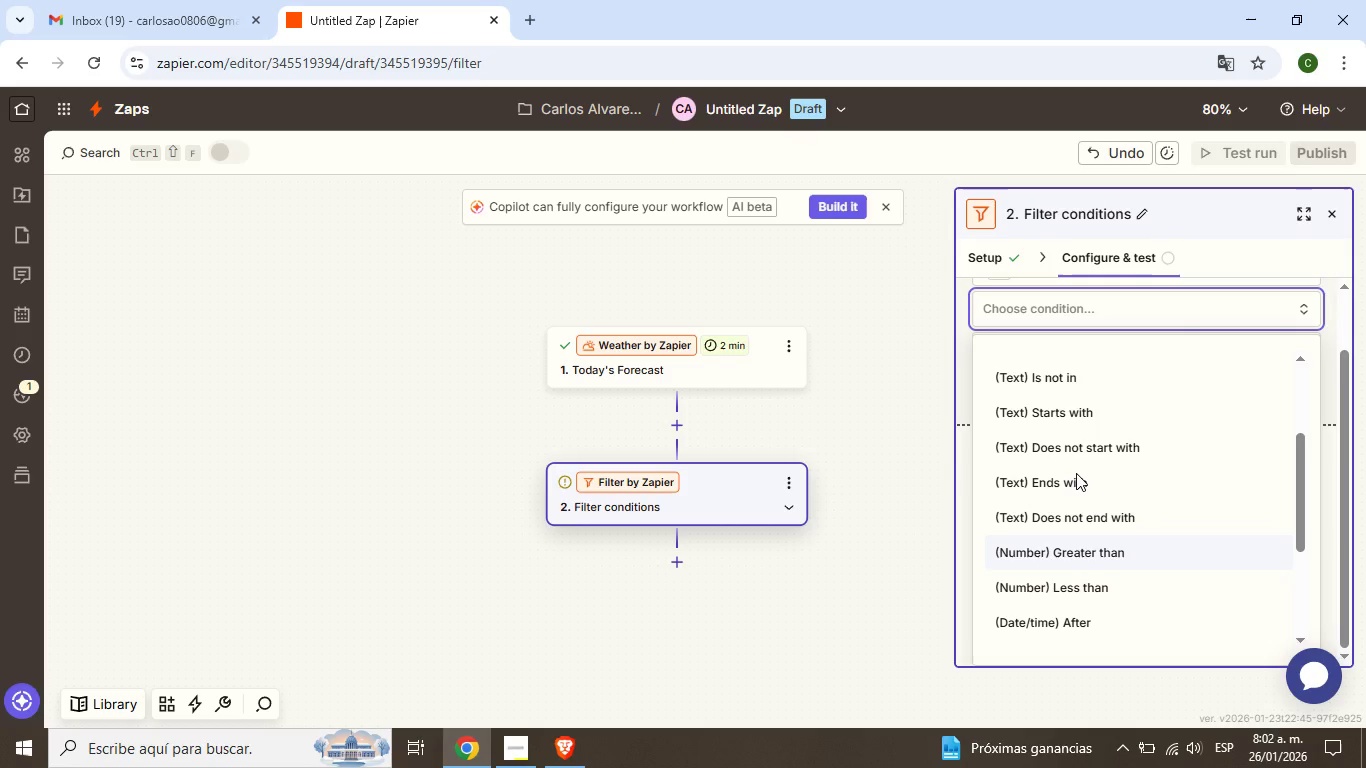 
left_click([1084, 556])
 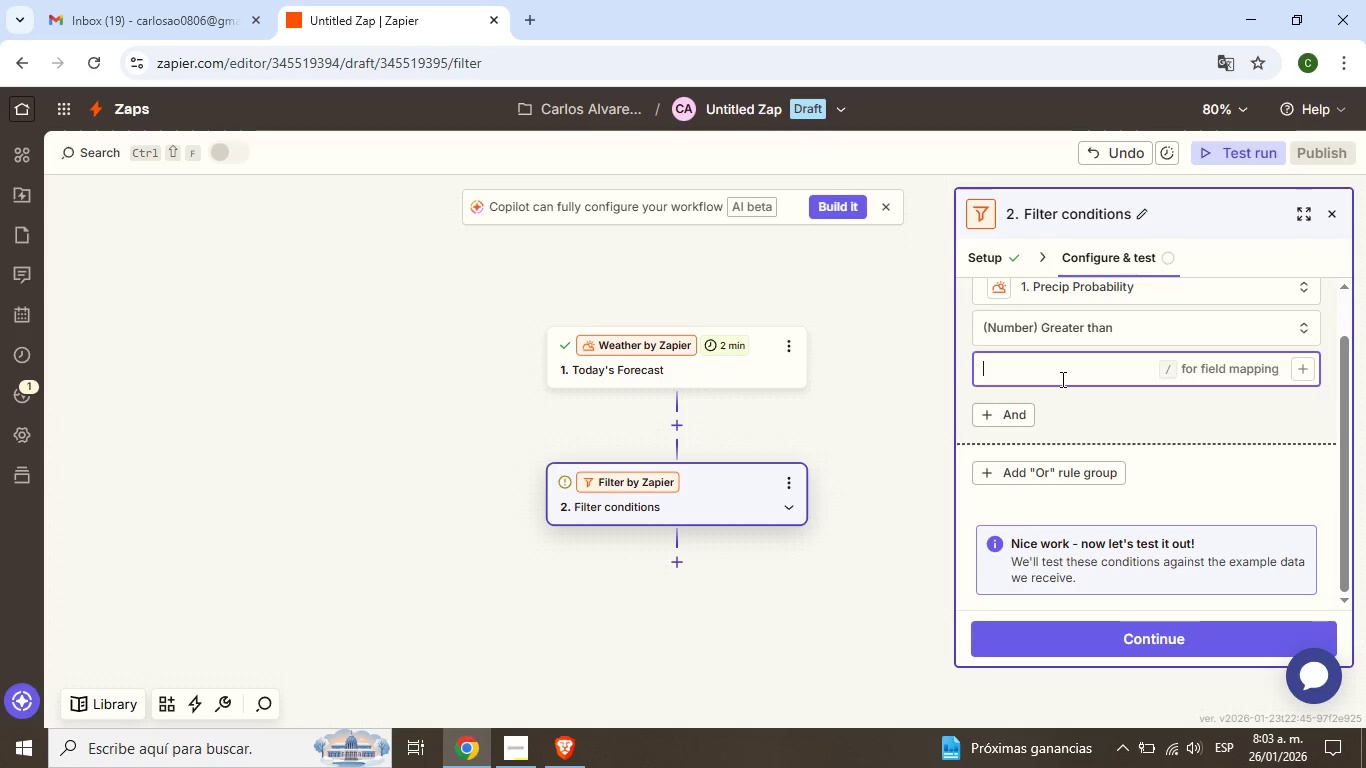 
left_click([1061, 379])
 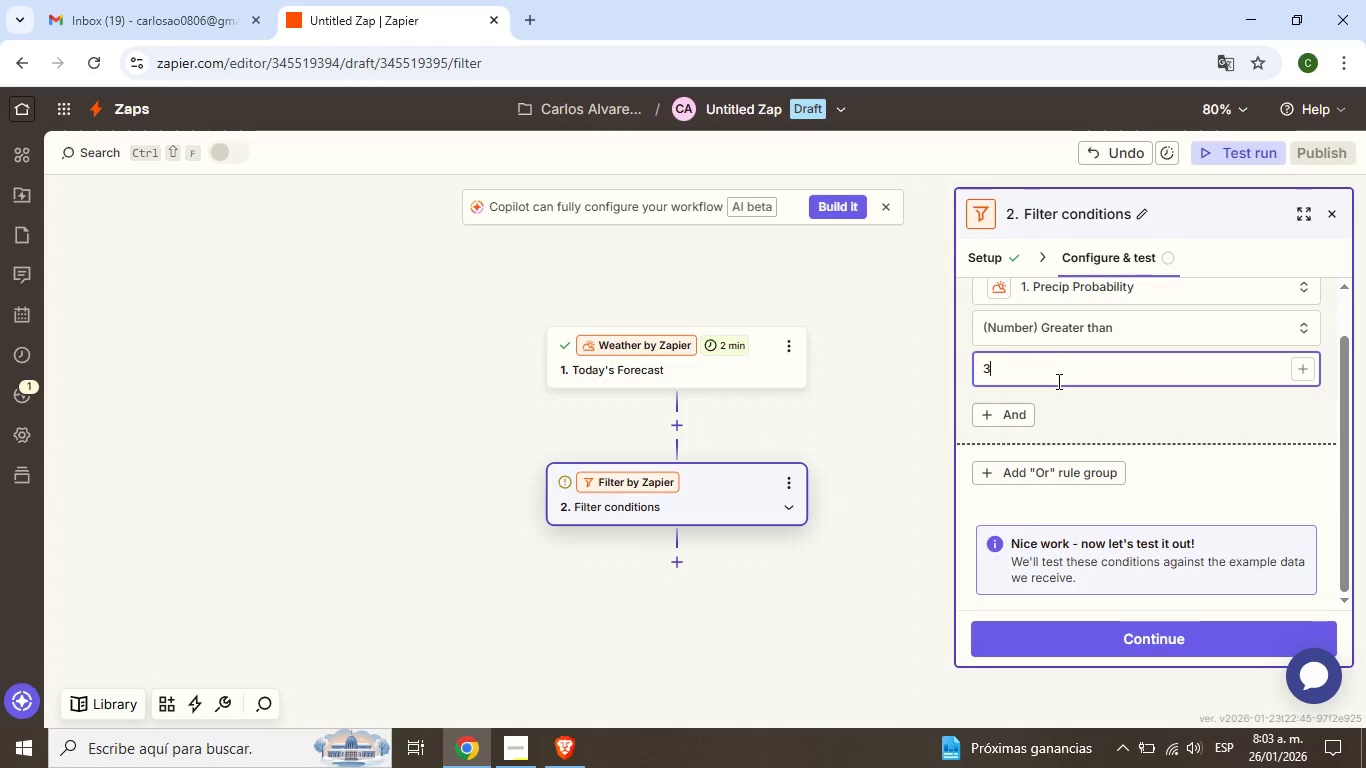 
type(39)
 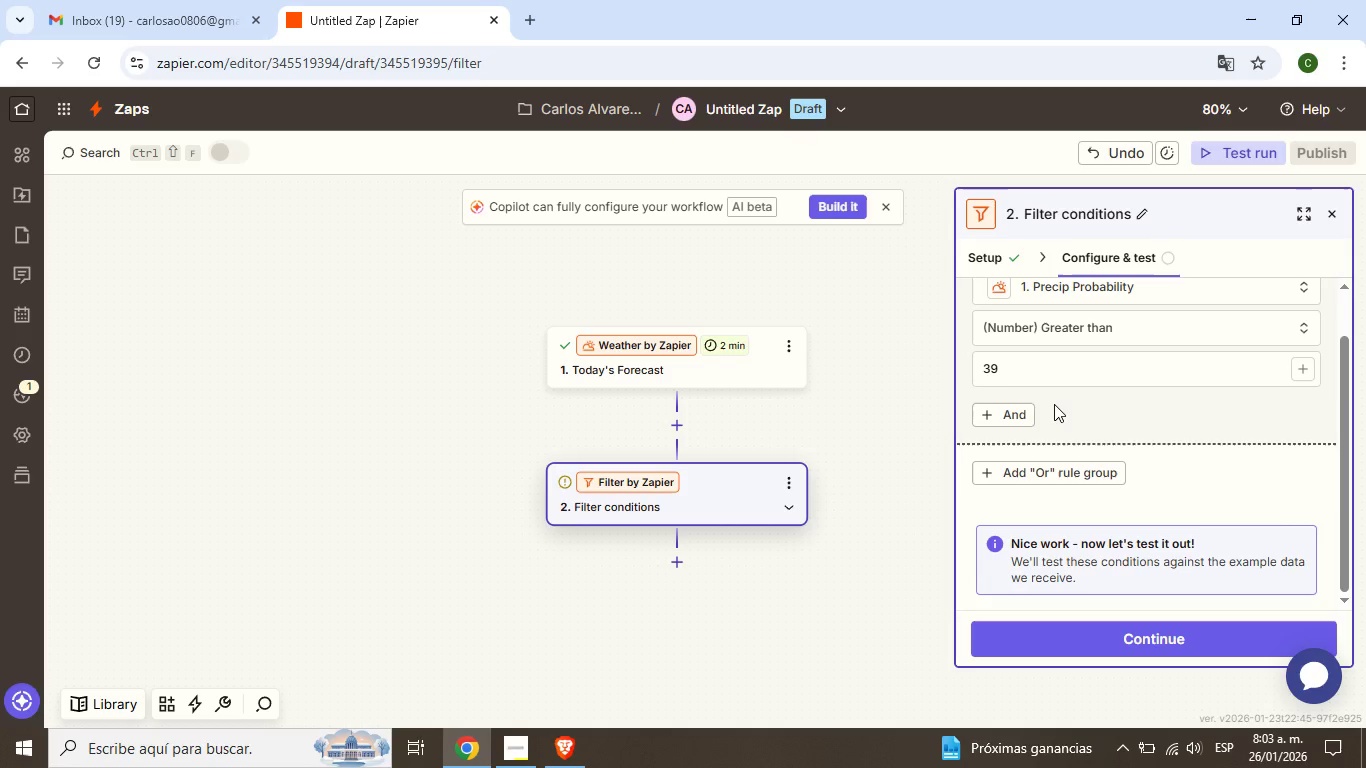 
left_click([1054, 404])
 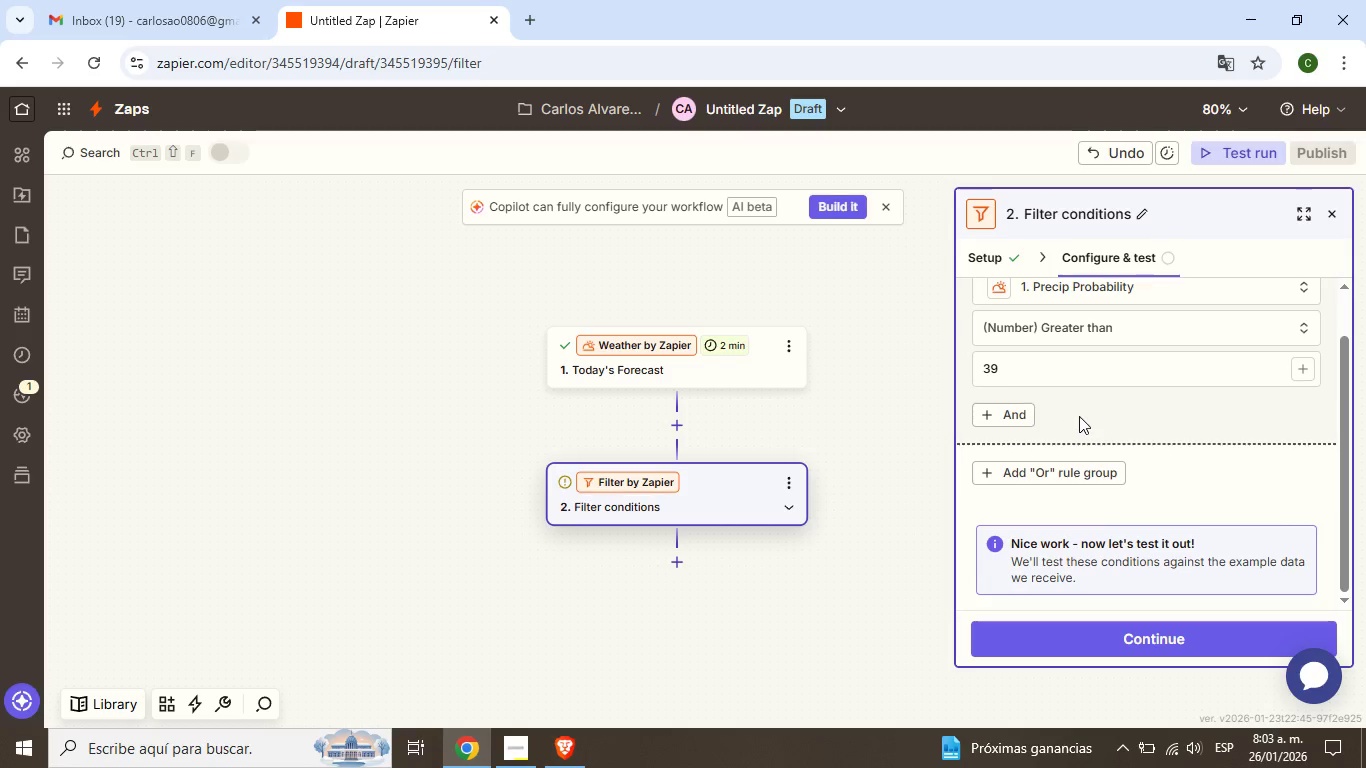 
scroll: coordinate [1079, 410], scroll_direction: down, amount: 1.0
 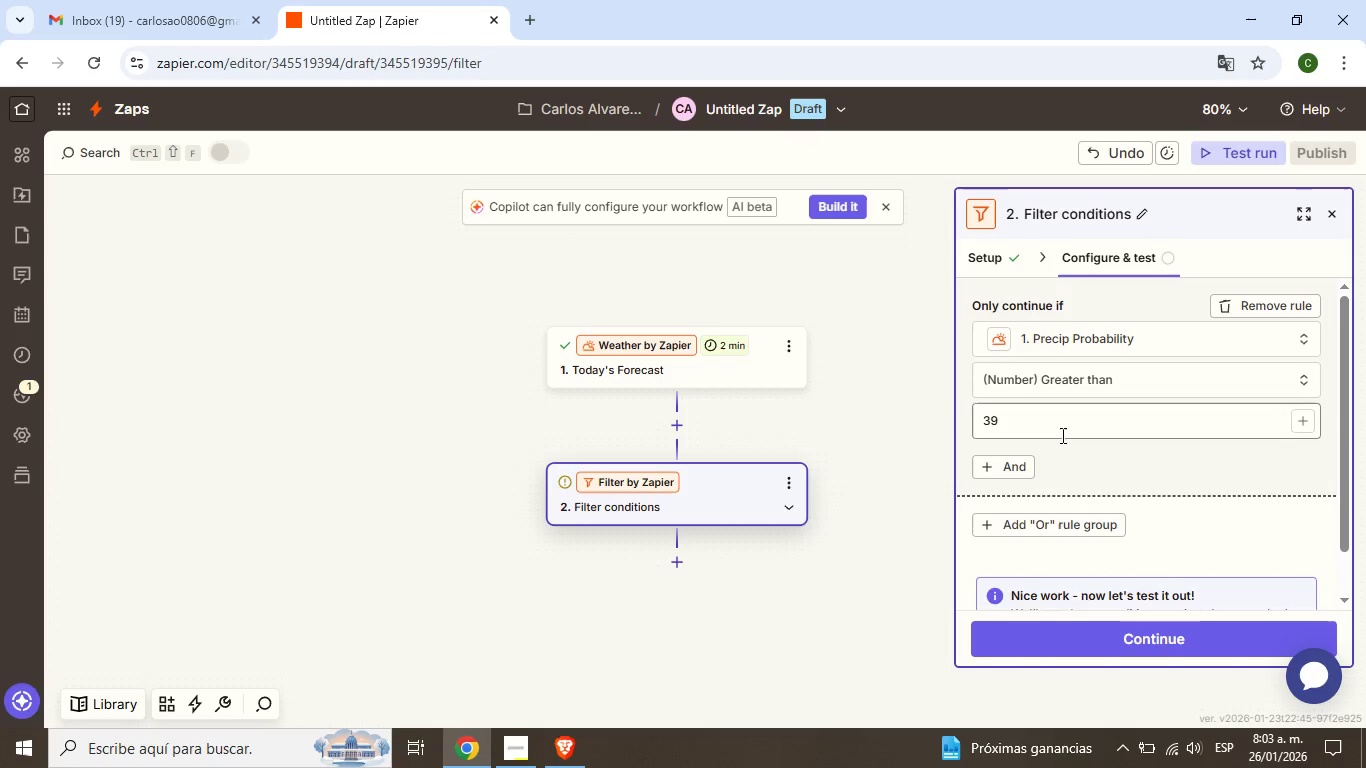 
scroll: coordinate [1081, 425], scroll_direction: up, amount: 2.0
 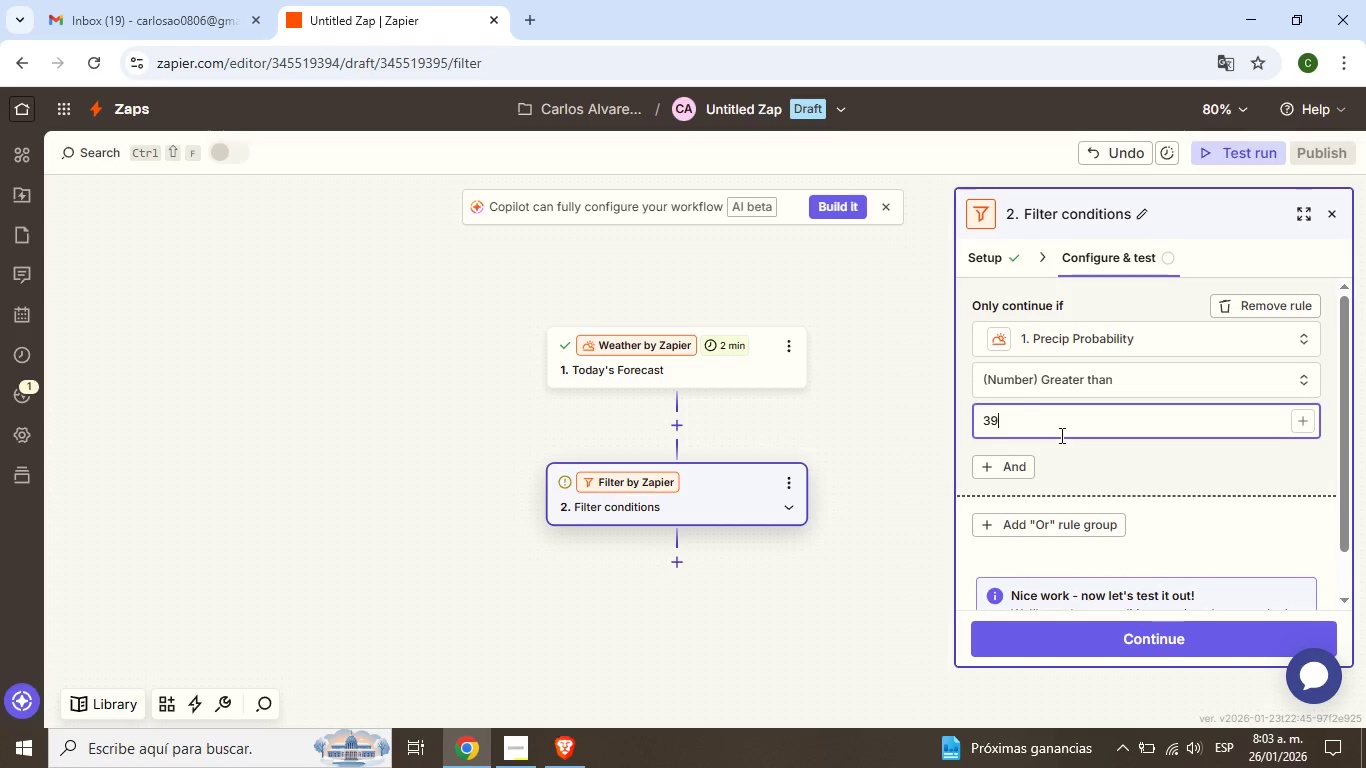 
left_click([1061, 435])
 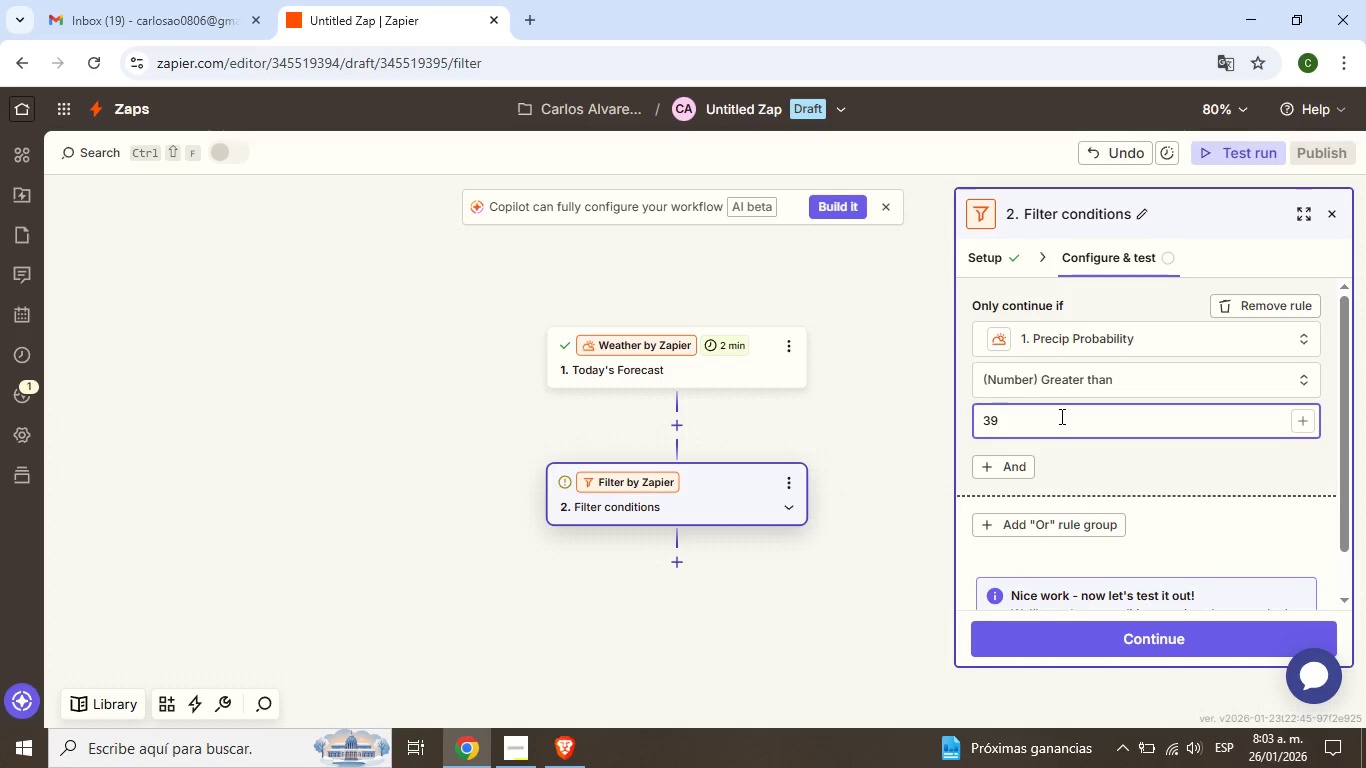 
double_click([1060, 416])
 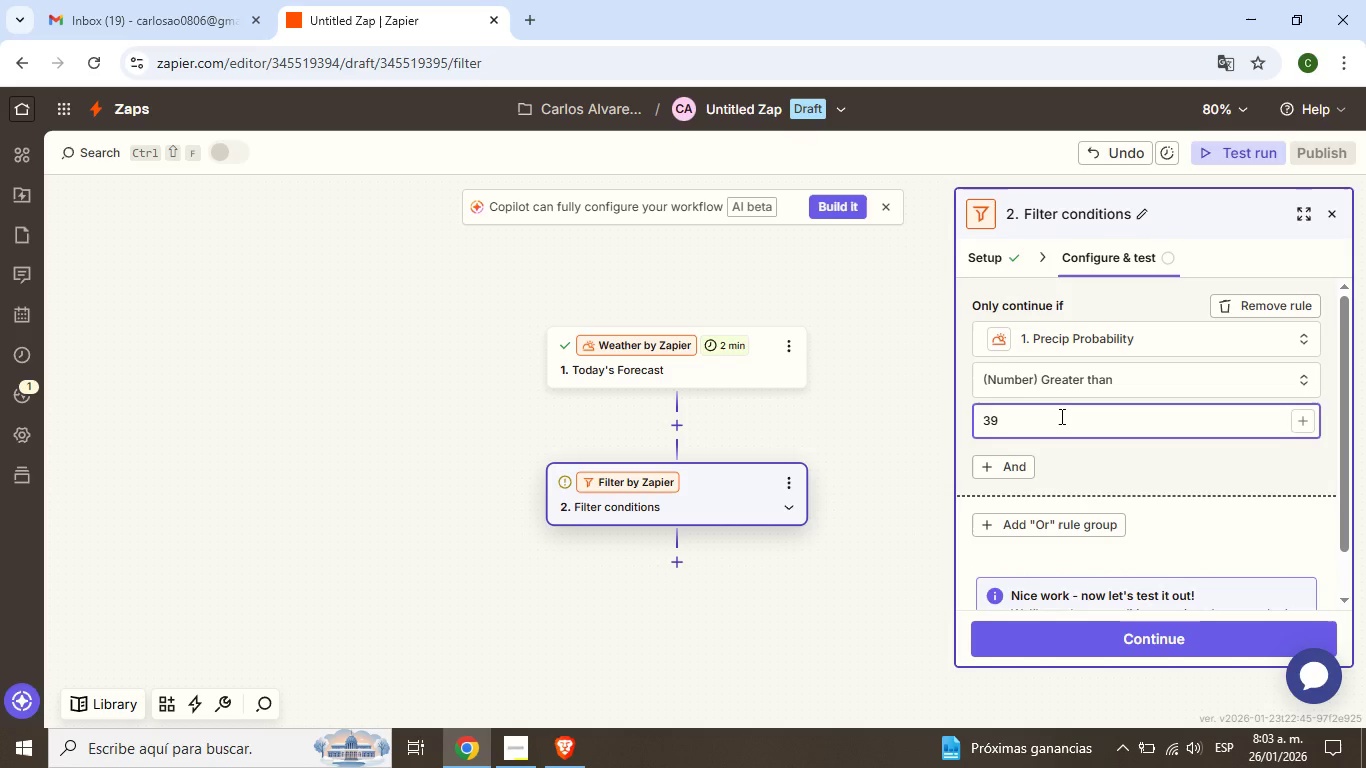 
triple_click([1060, 416])
 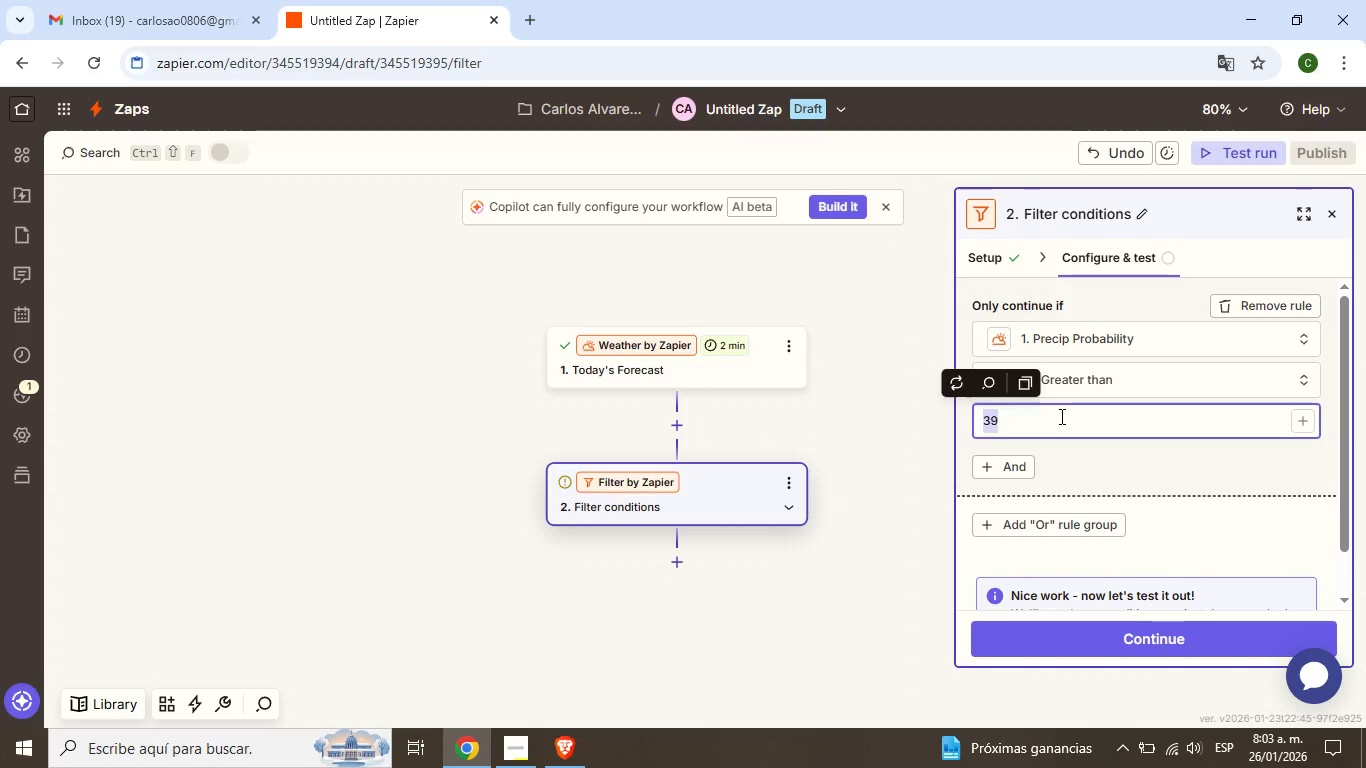 
triple_click([1060, 416])
 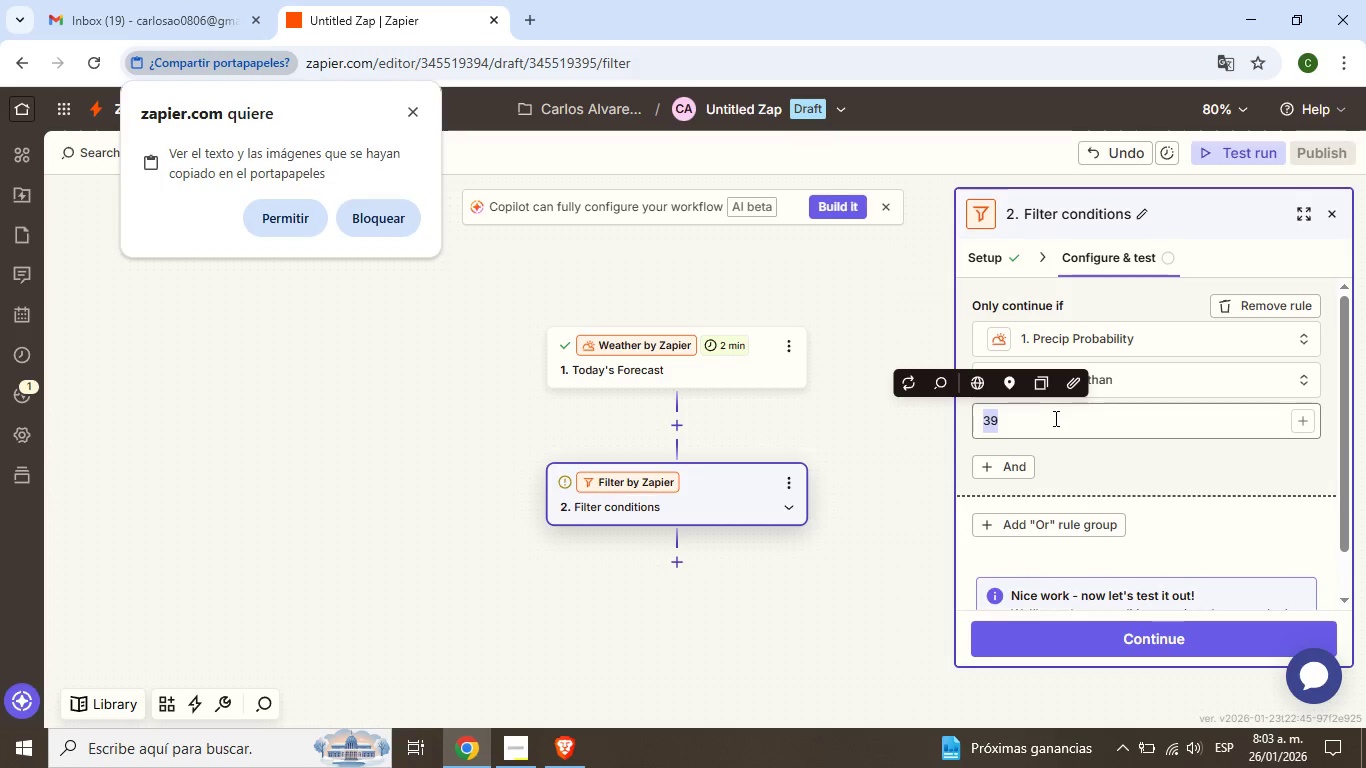 
key(0)
 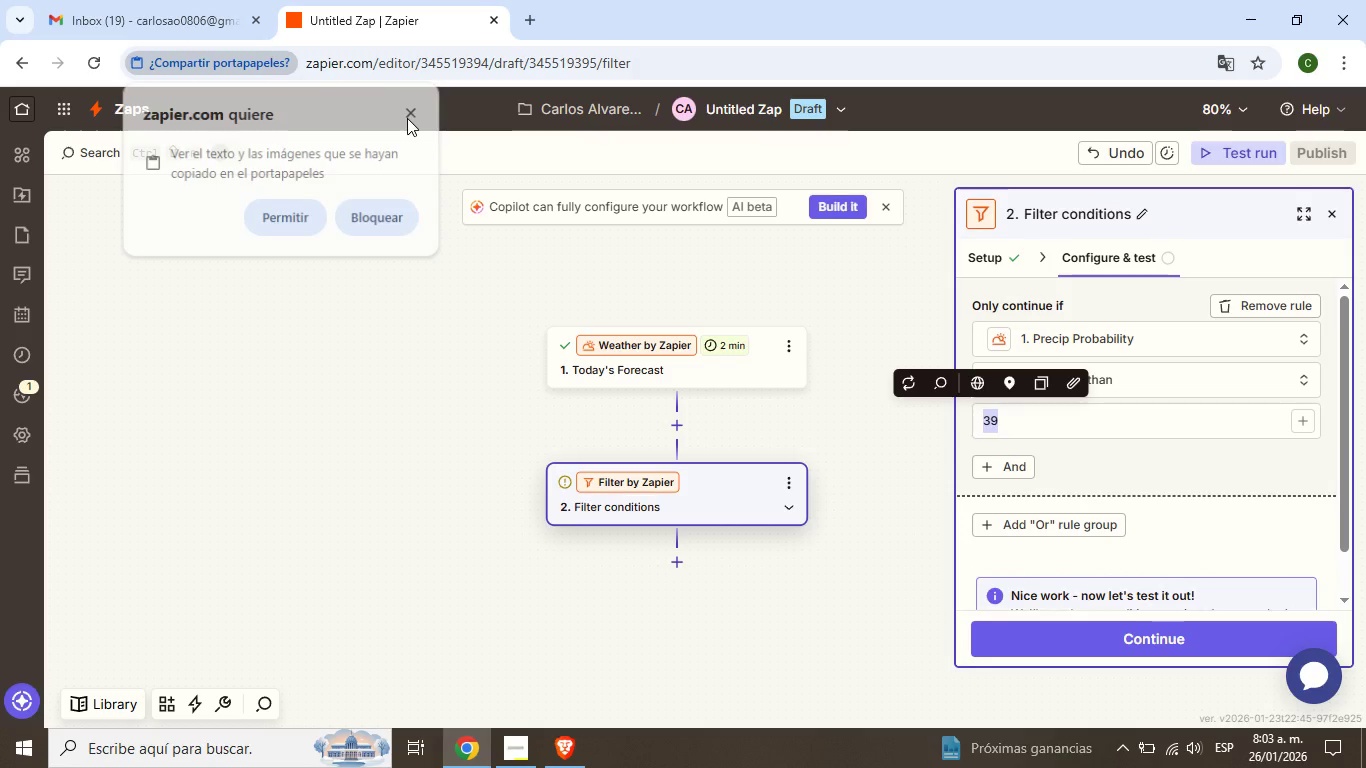 
key(0)
 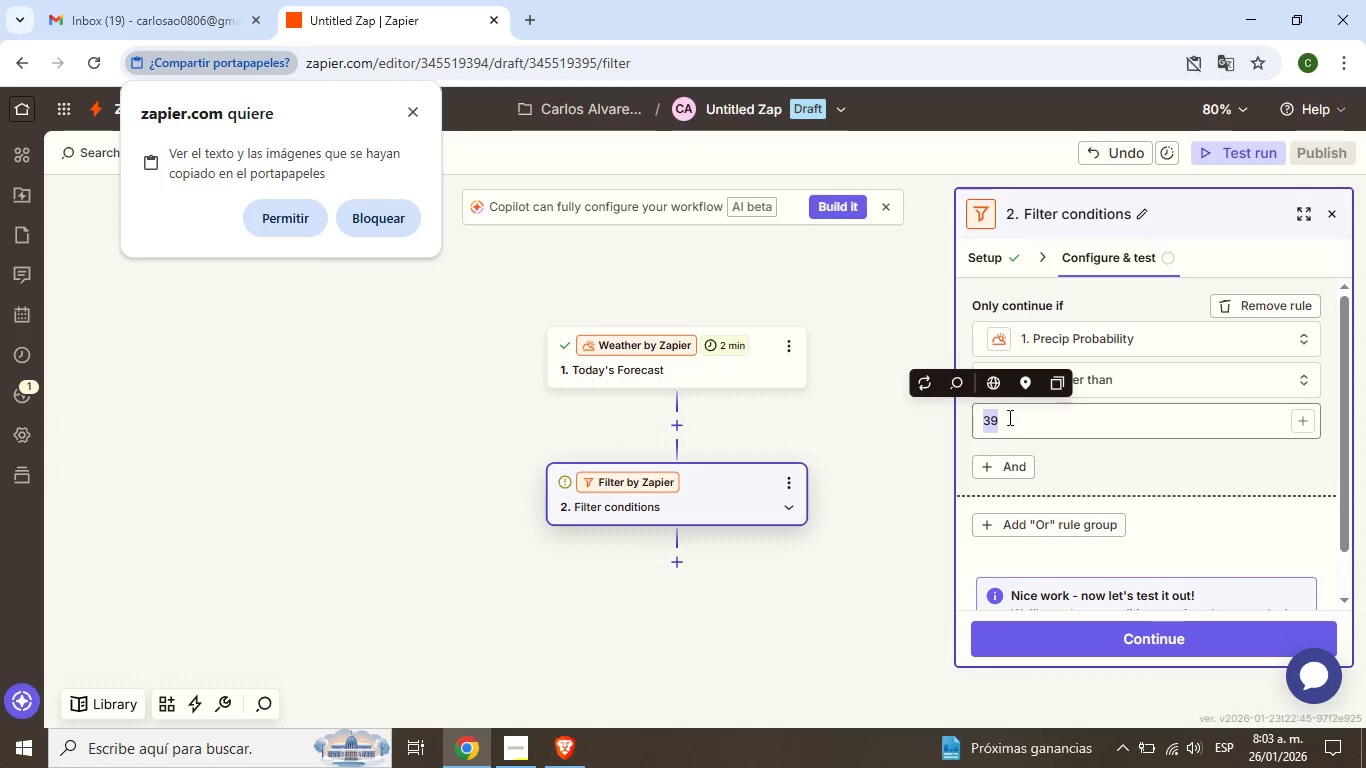 
left_click([302, 229])
 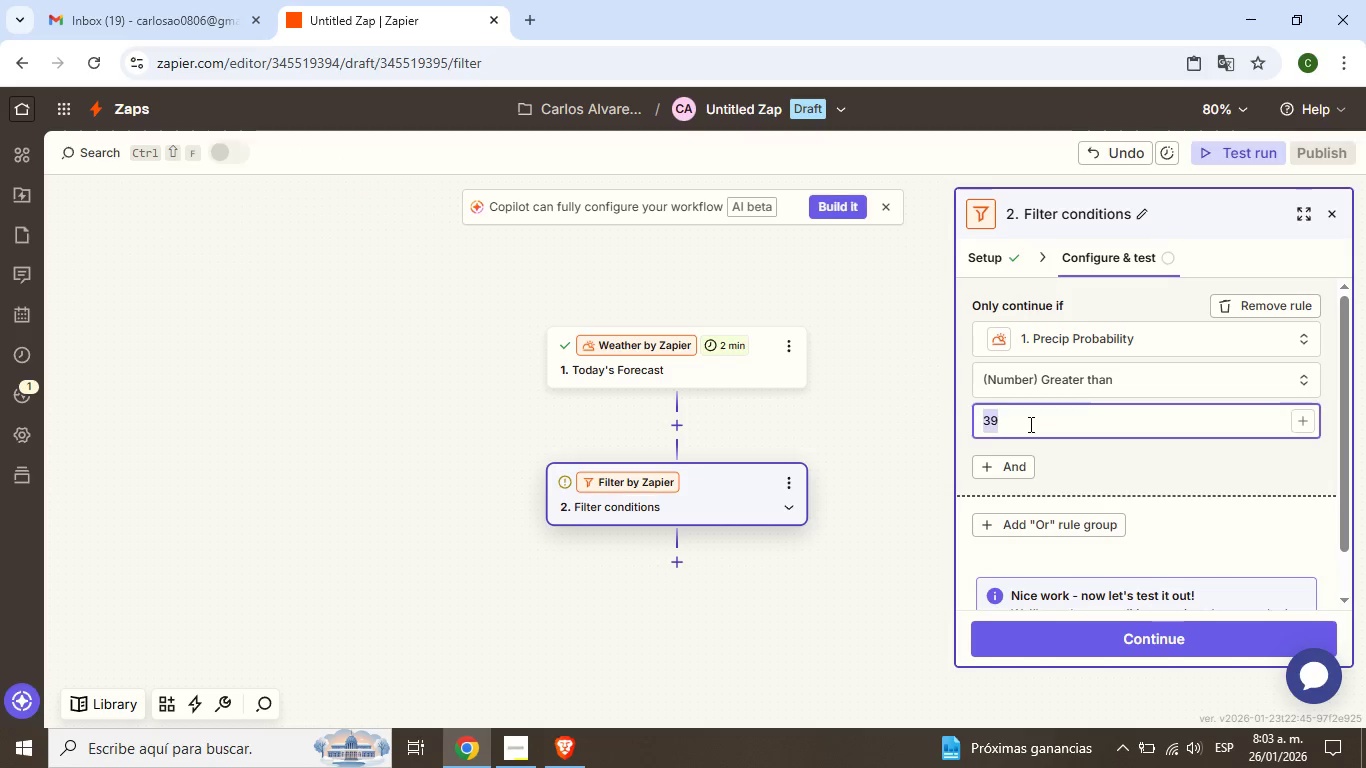 
double_click([1029, 424])
 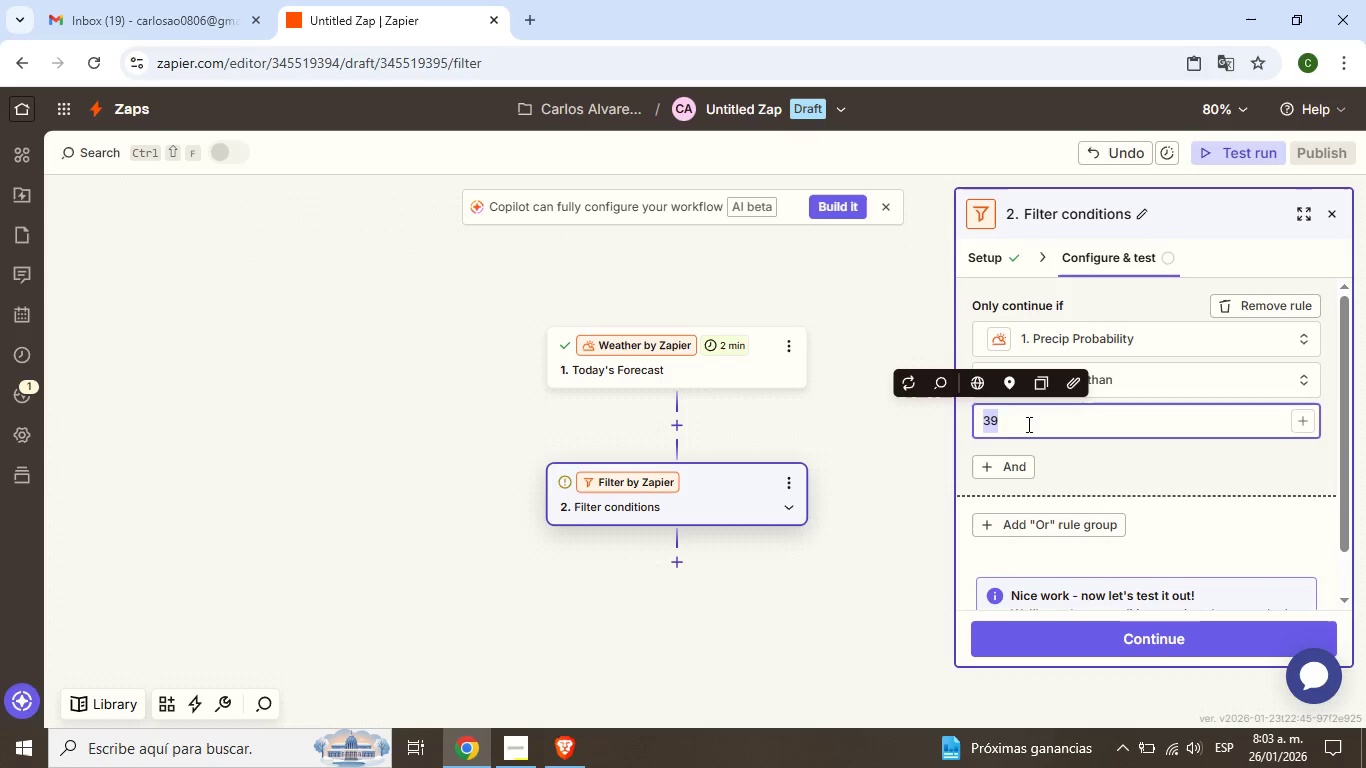 
triple_click([1029, 424])
 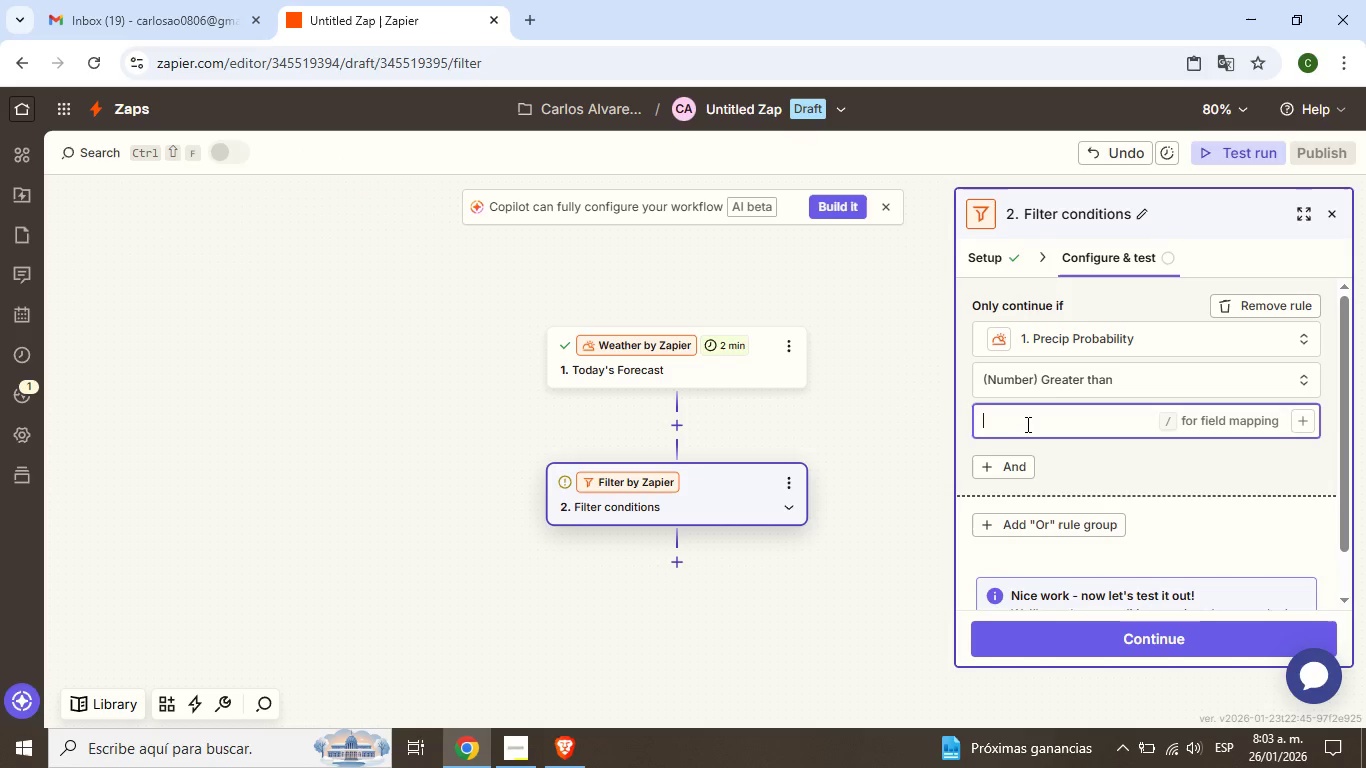 
key(Backspace)
type(0.39)
 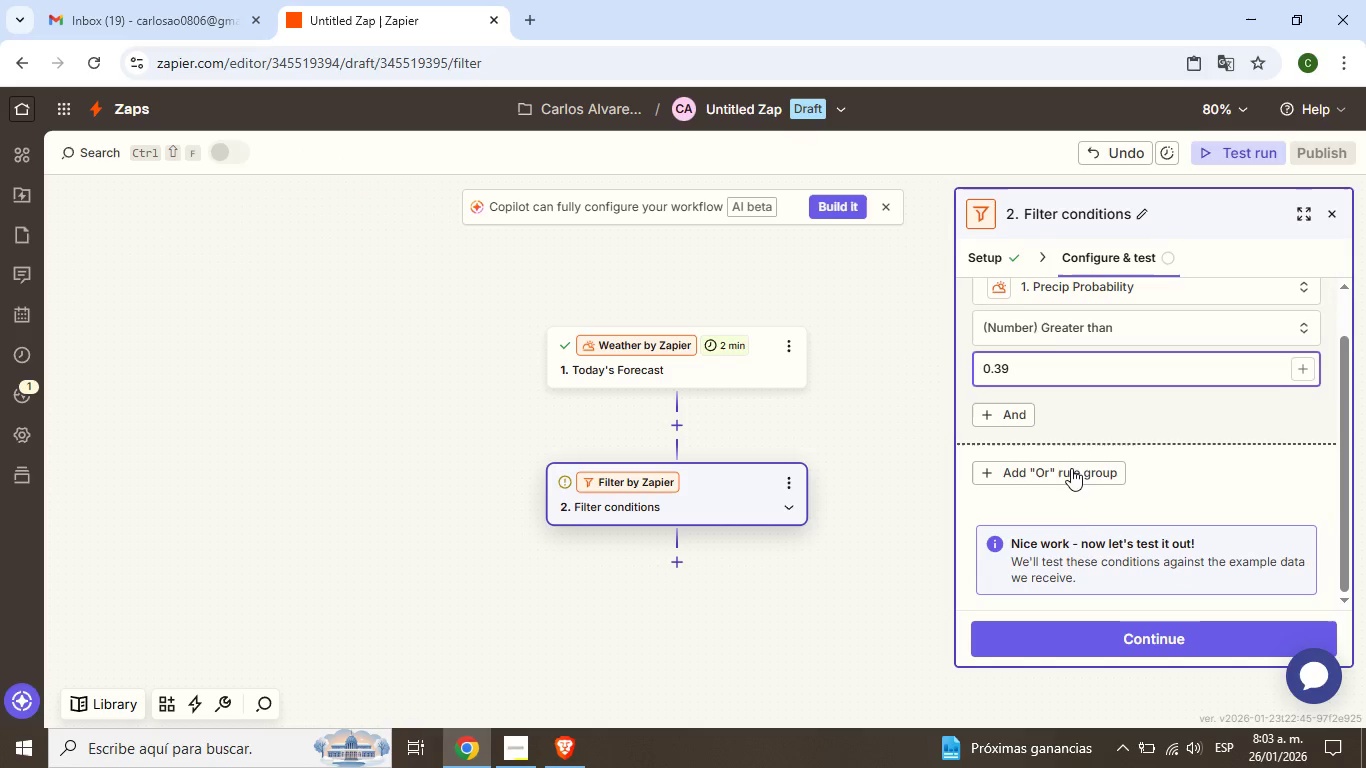 
scroll: coordinate [1066, 446], scroll_direction: down, amount: 1.0
 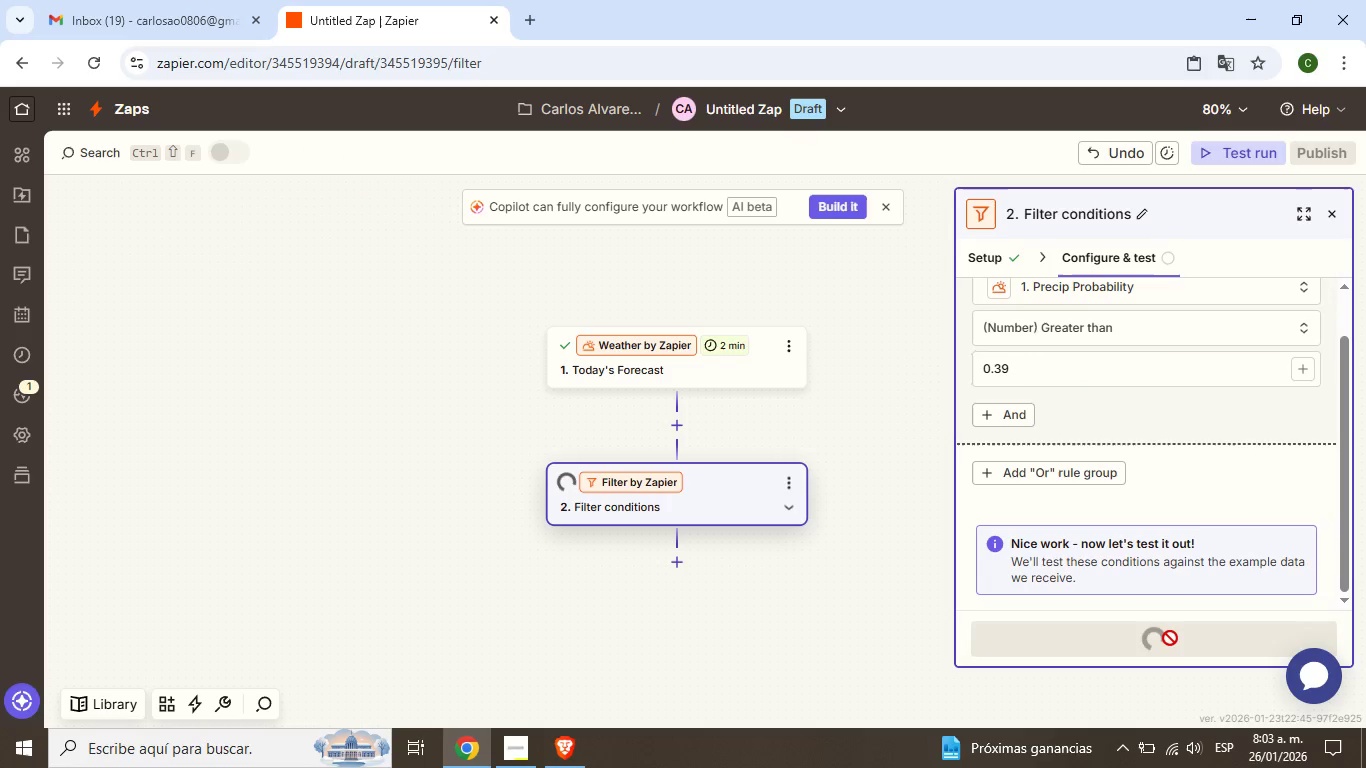 
left_click([1171, 643])
 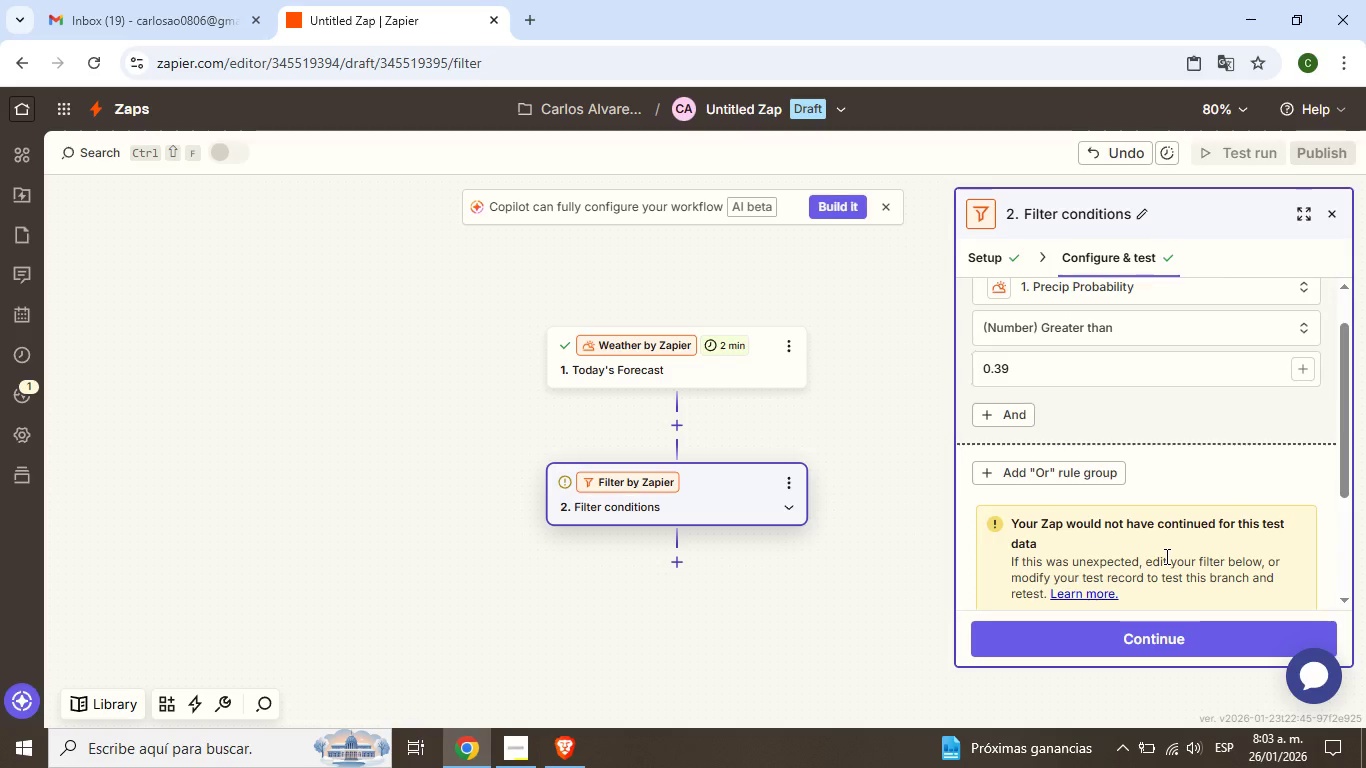 
wait(10.62)
 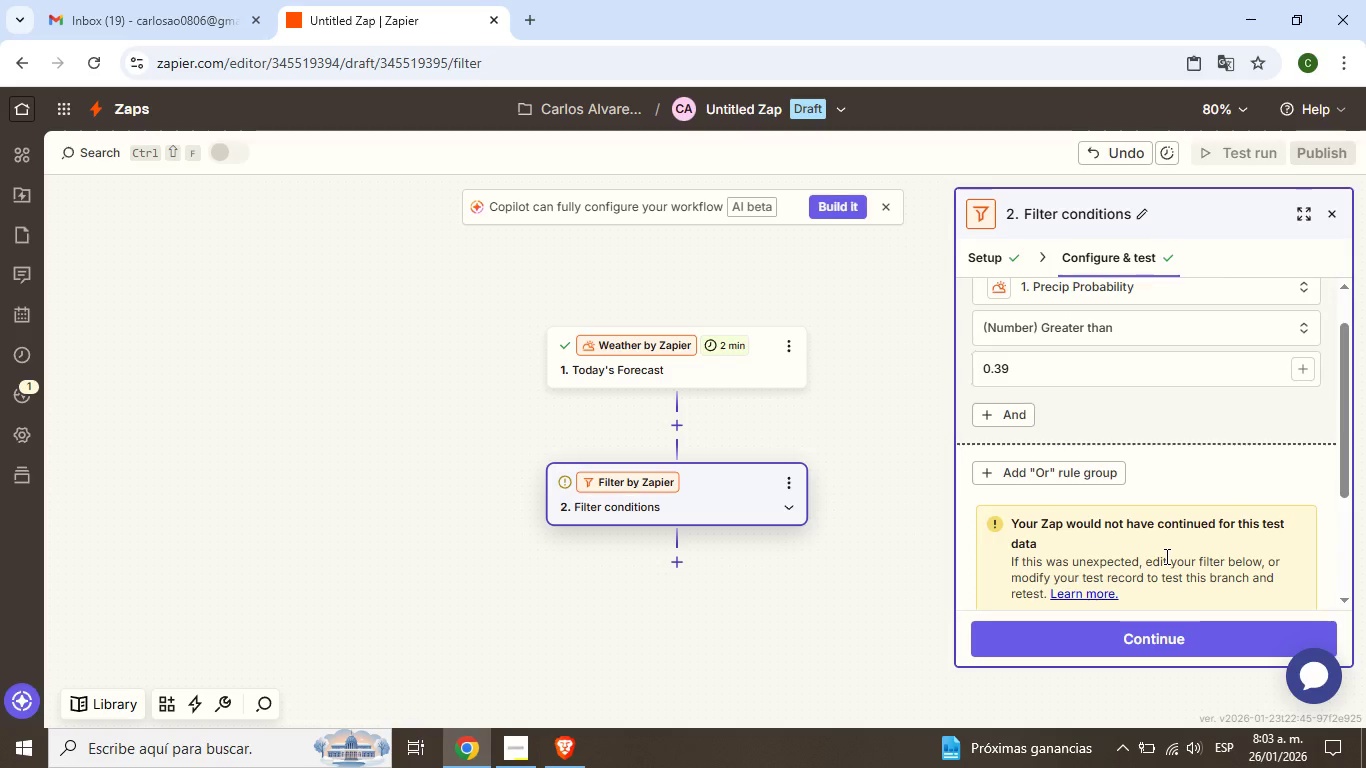 
scroll: coordinate [1140, 551], scroll_direction: down, amount: 4.0
 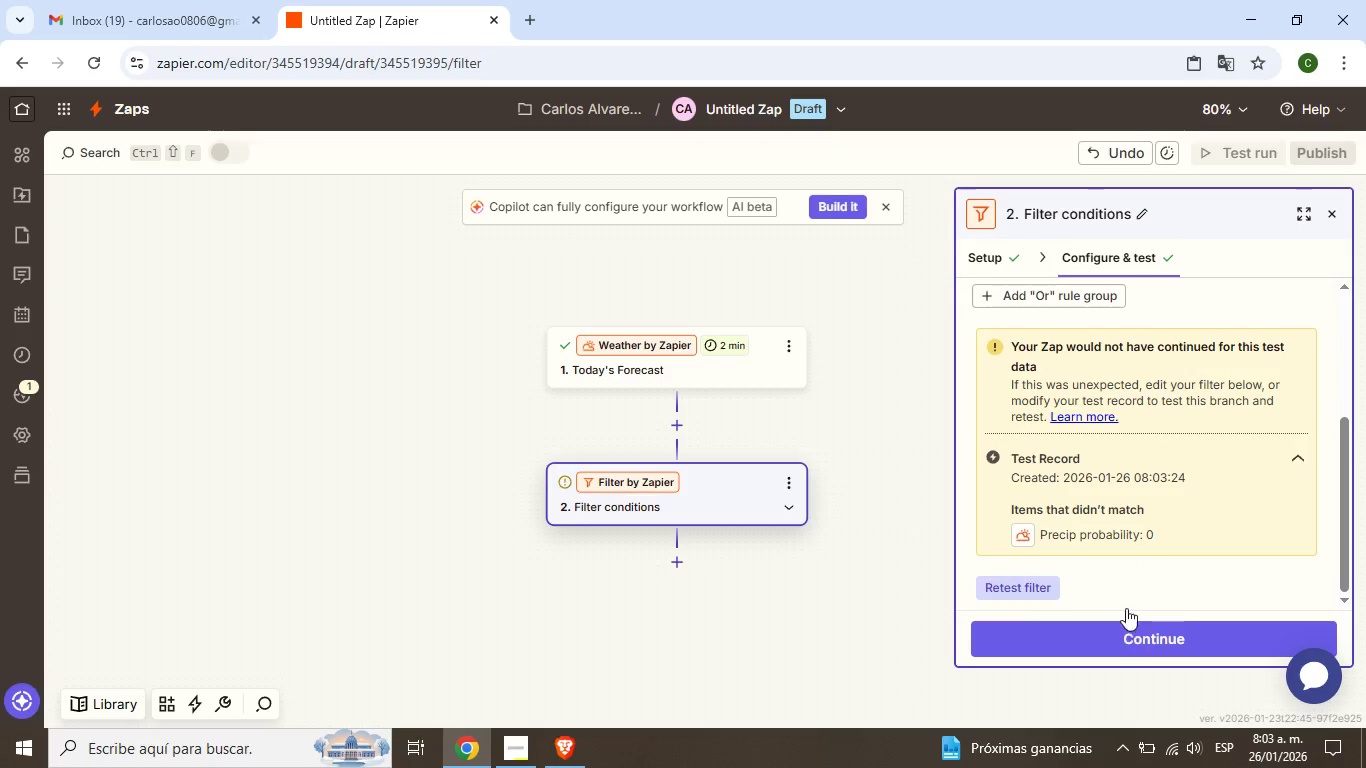 
left_click([1131, 630])
 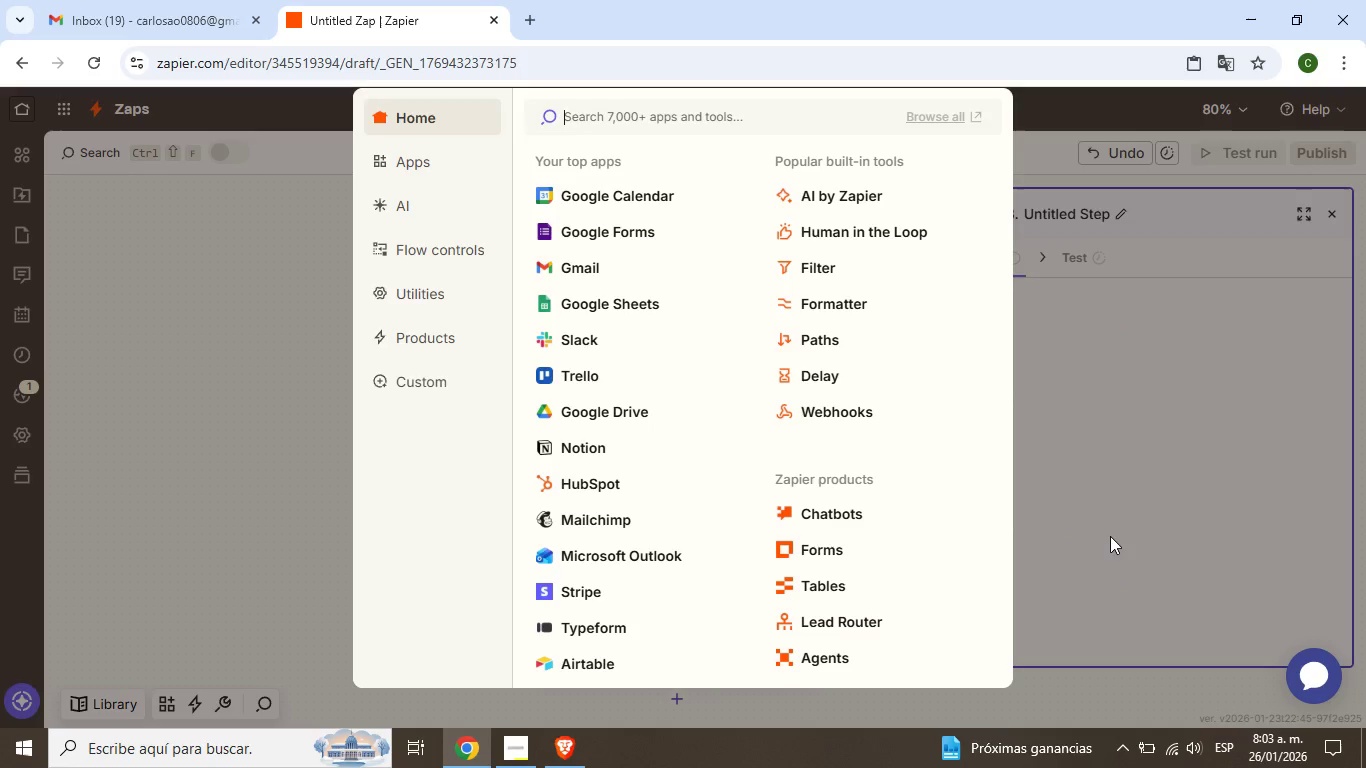 
wait(11.72)
 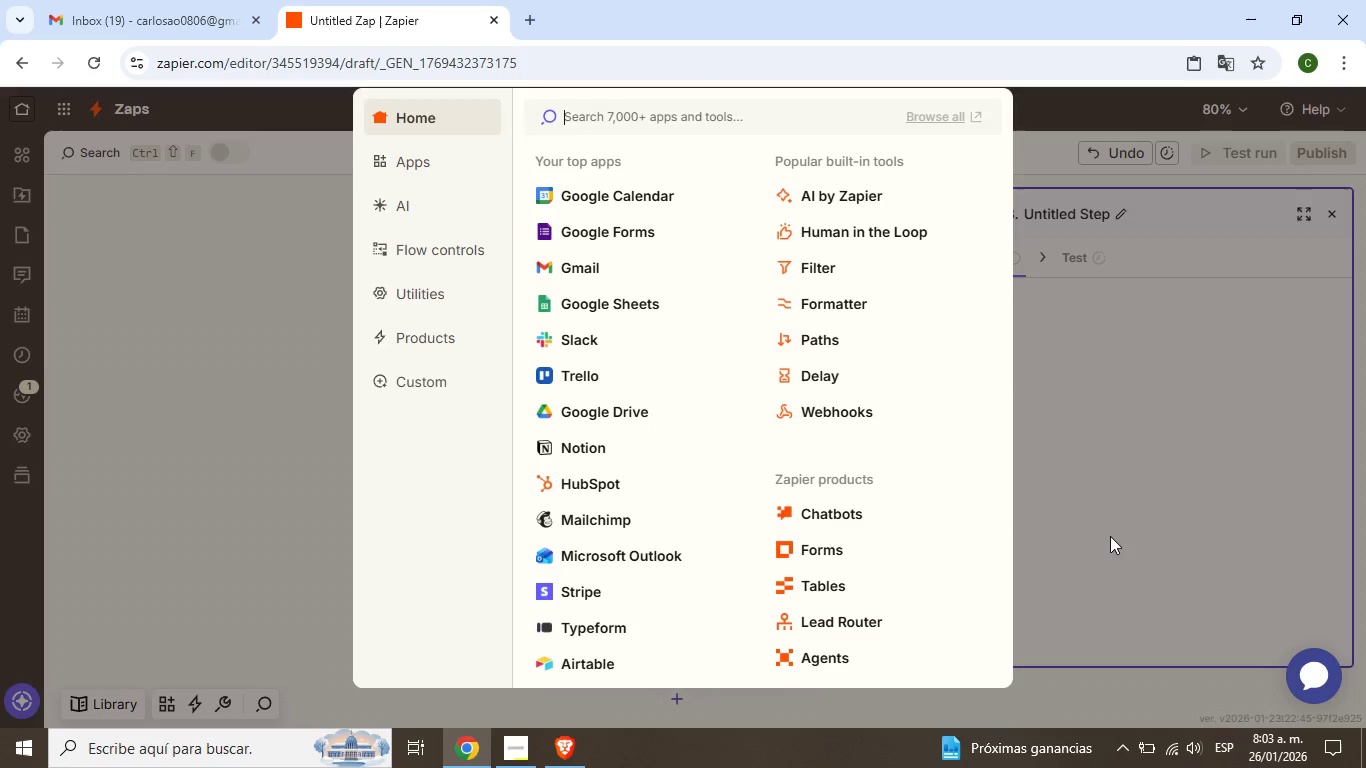 
left_click([611, 266])
 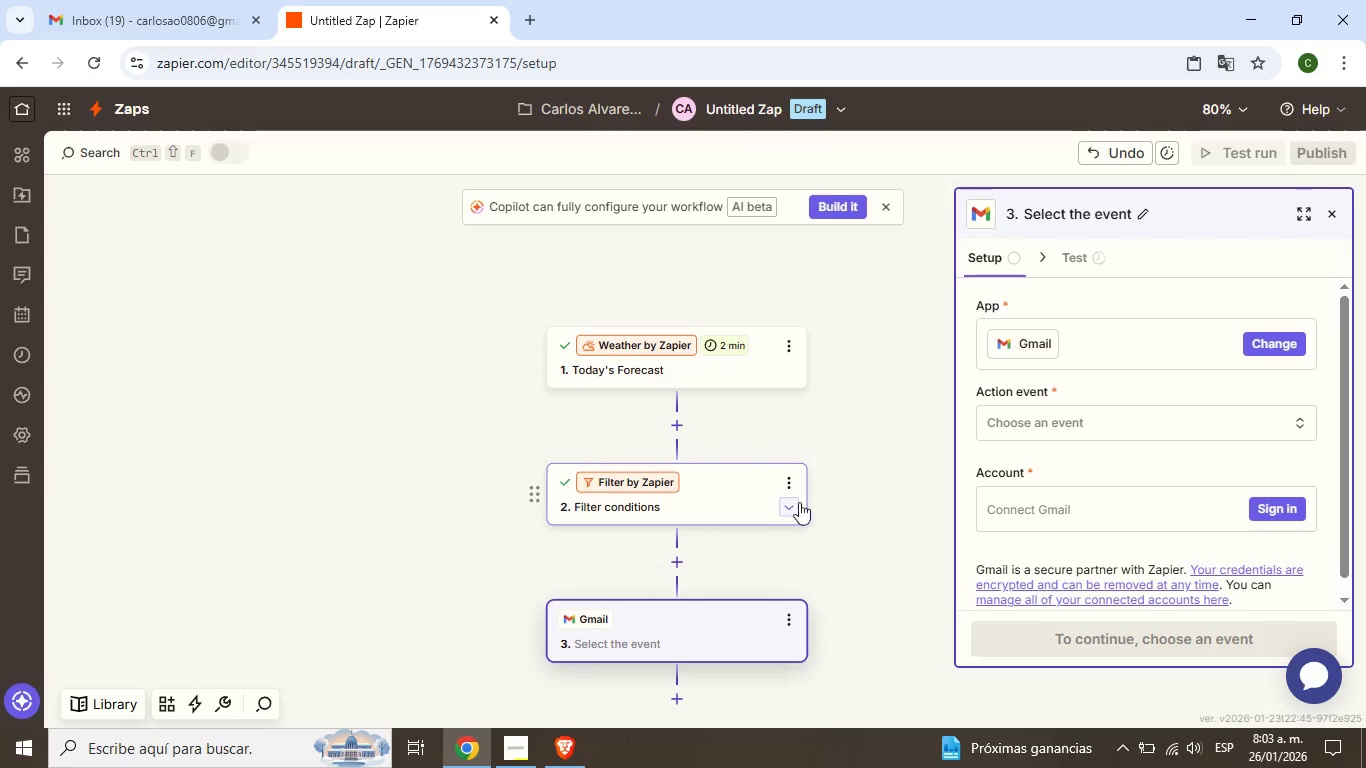 
wait(5.44)
 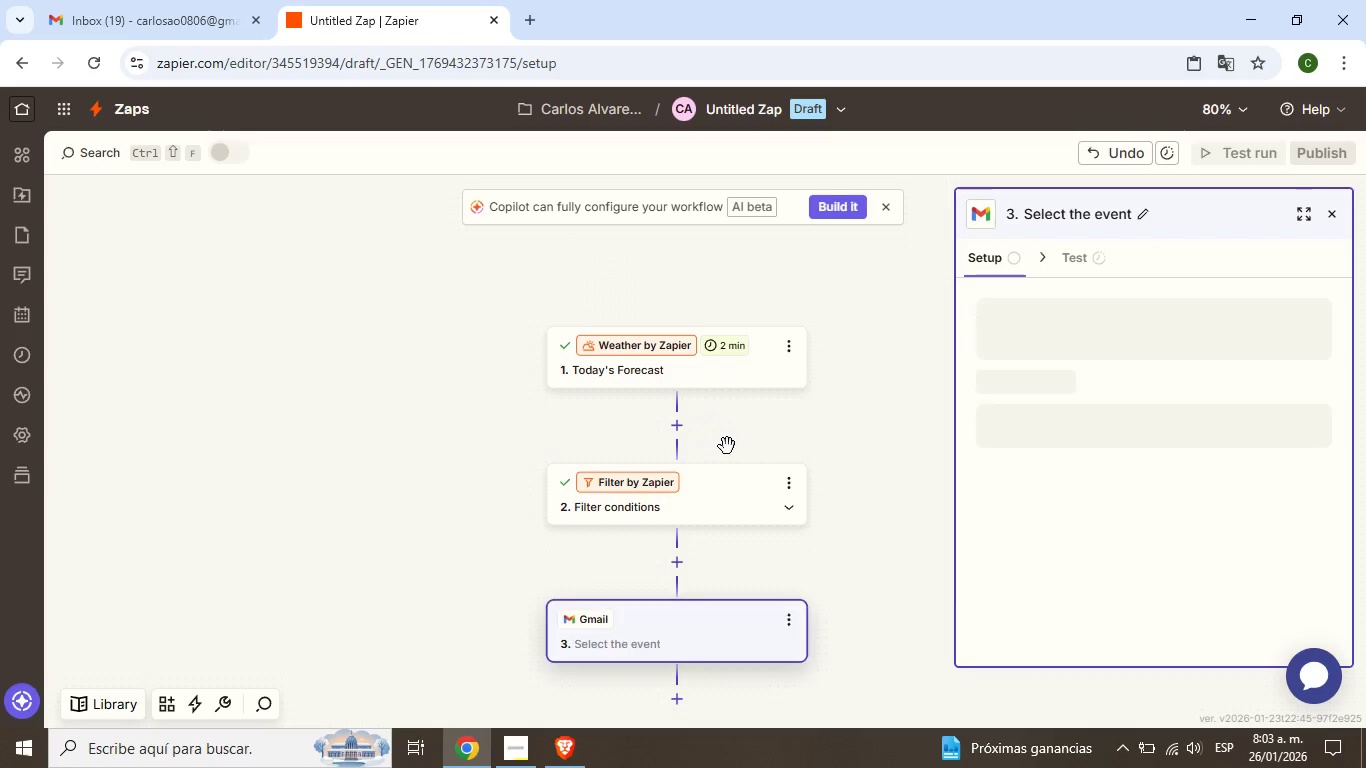 
left_click([1065, 415])
 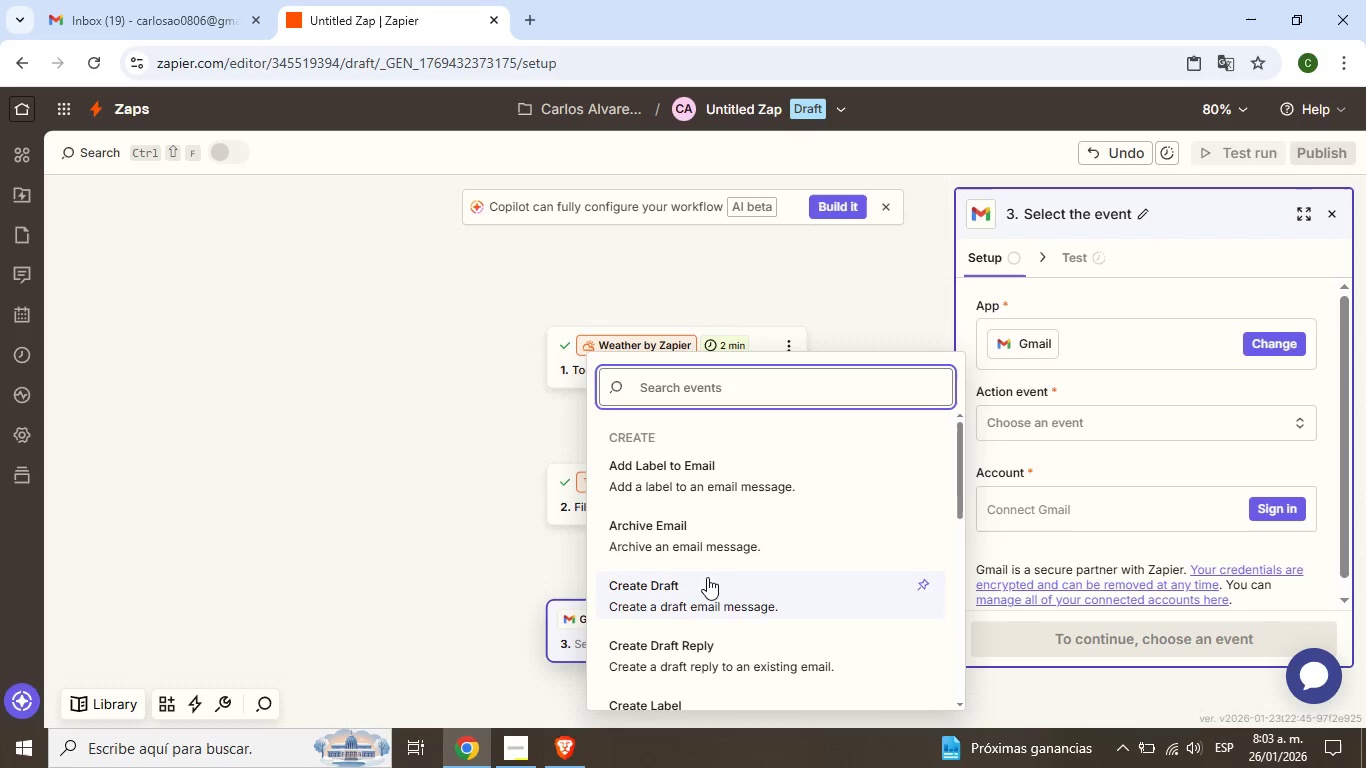 
scroll: coordinate [757, 607], scroll_direction: down, amount: 6.0
 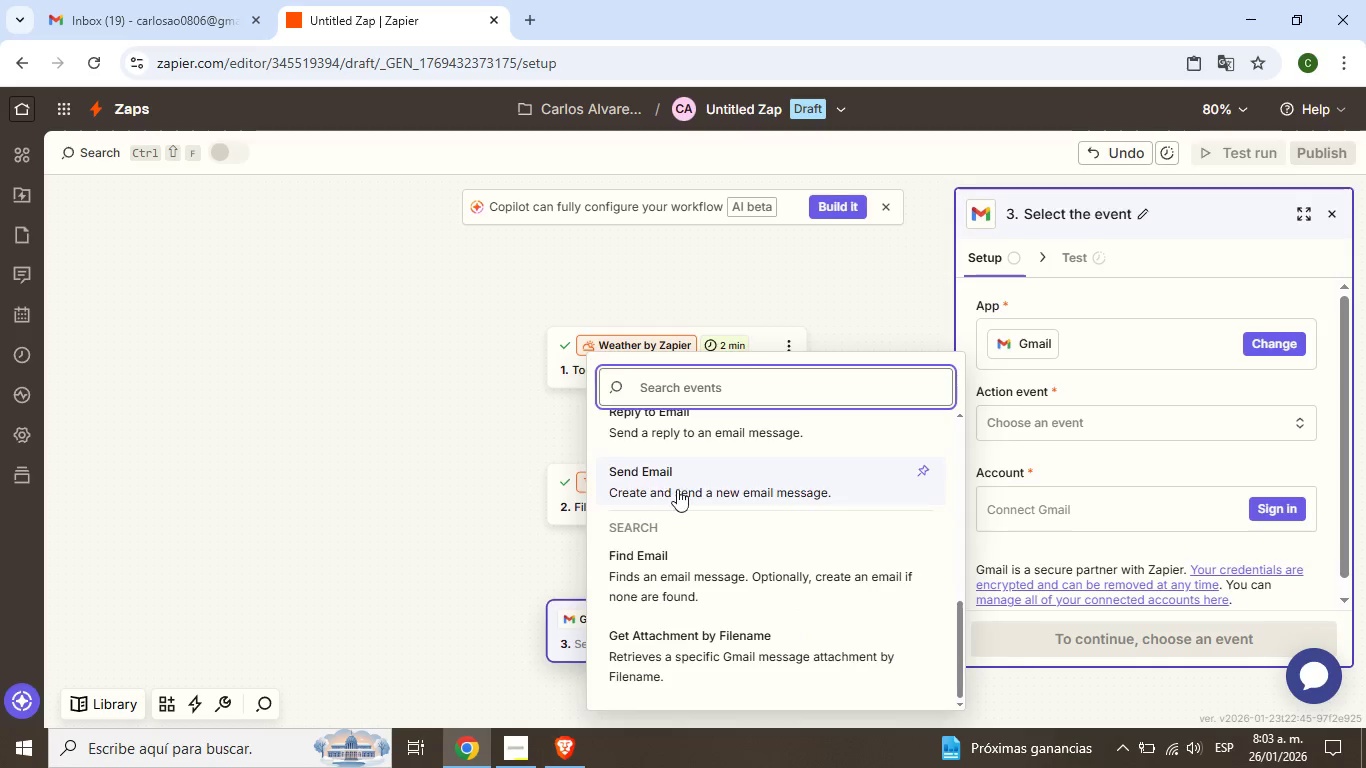 
left_click([664, 491])
 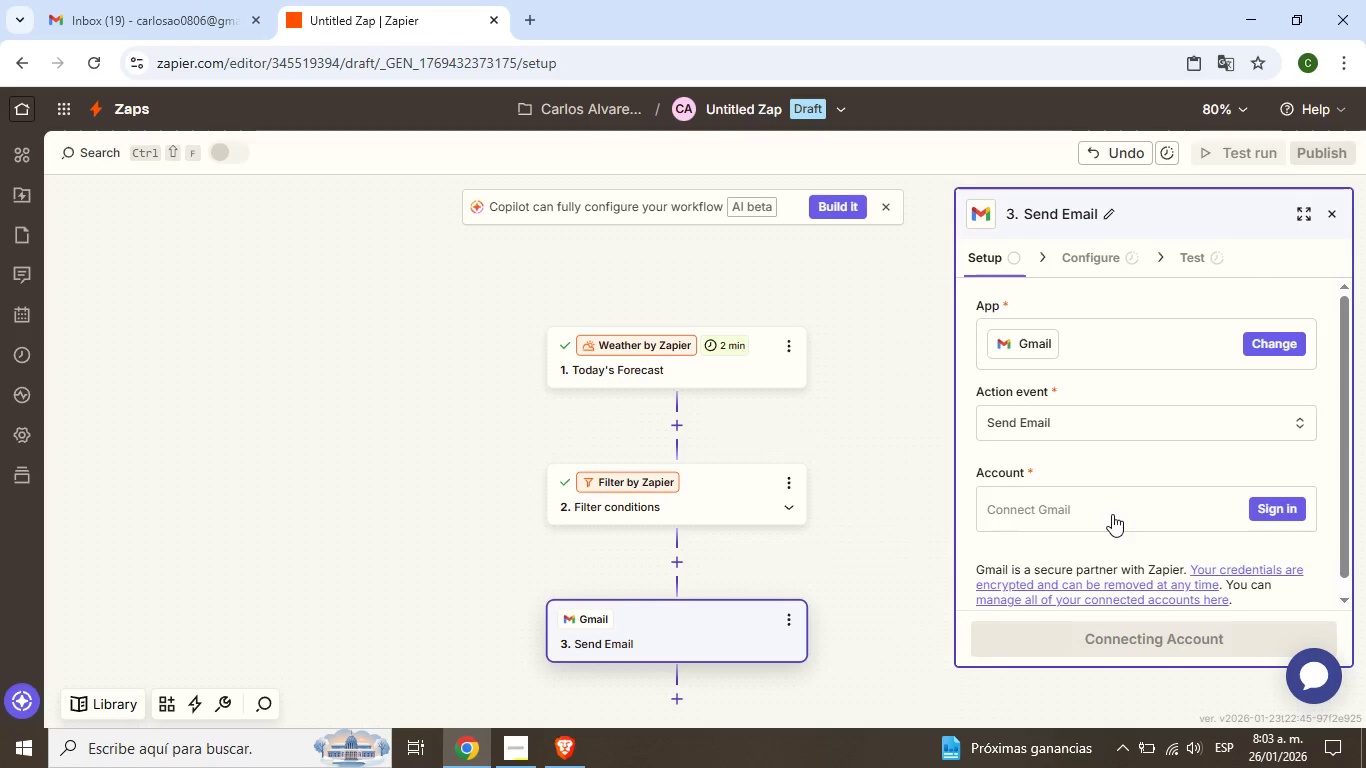 
left_click([1112, 514])
 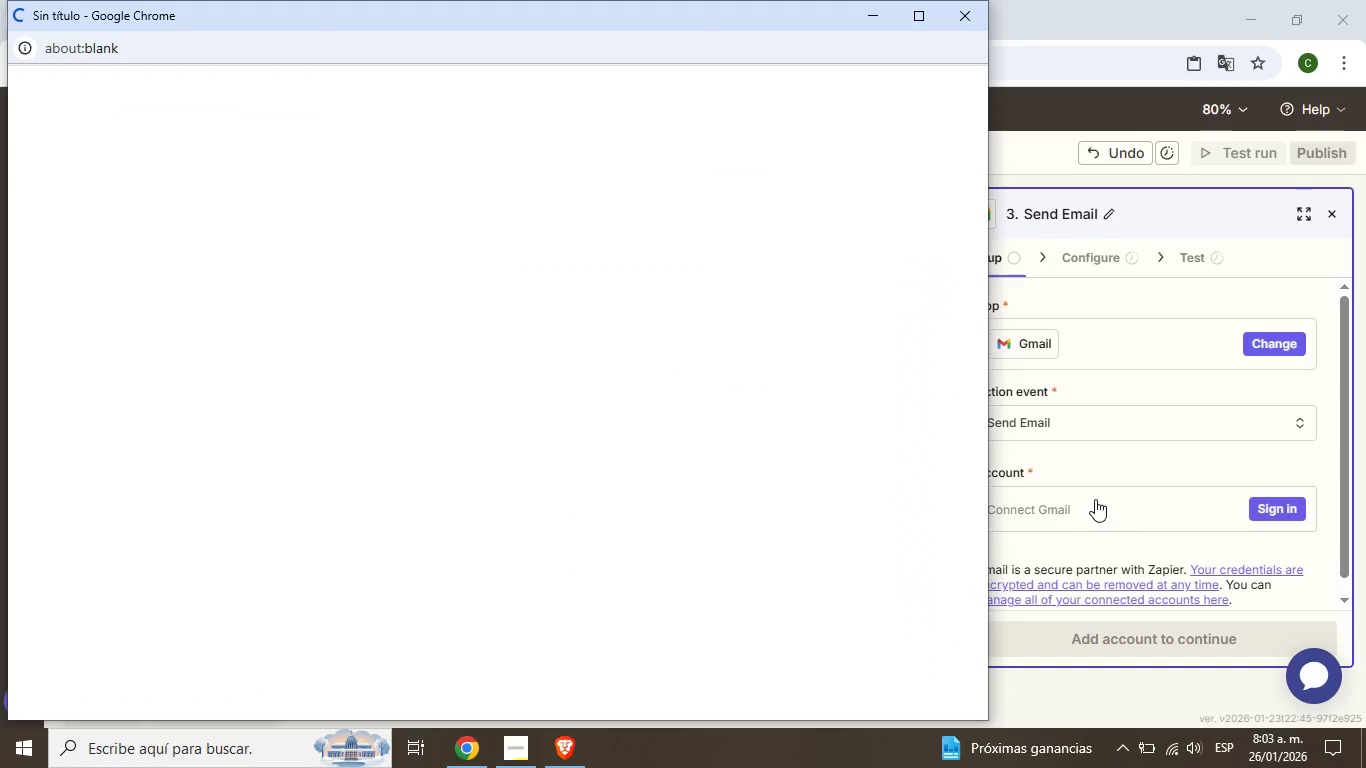 
hold_key(key=VolumeUp, duration=0.72)
 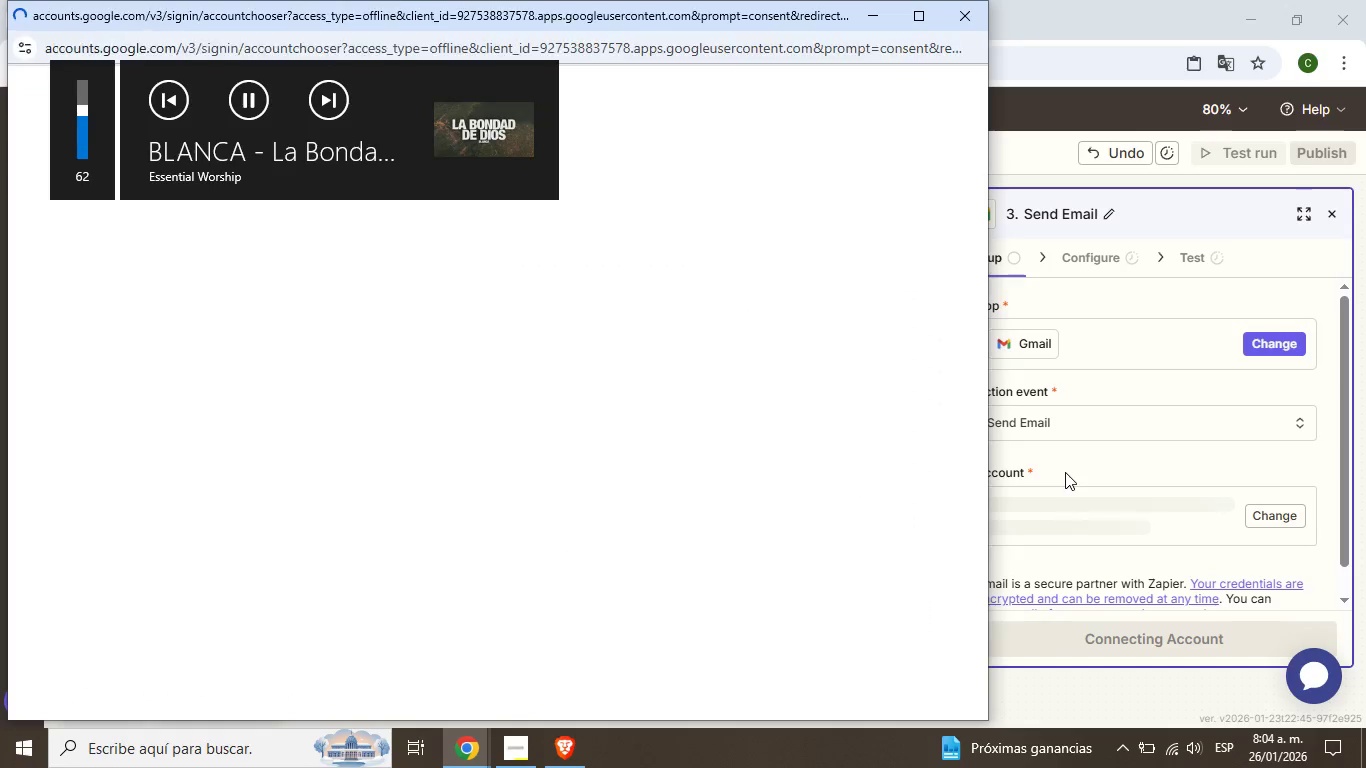 
key(VolumeUp)
 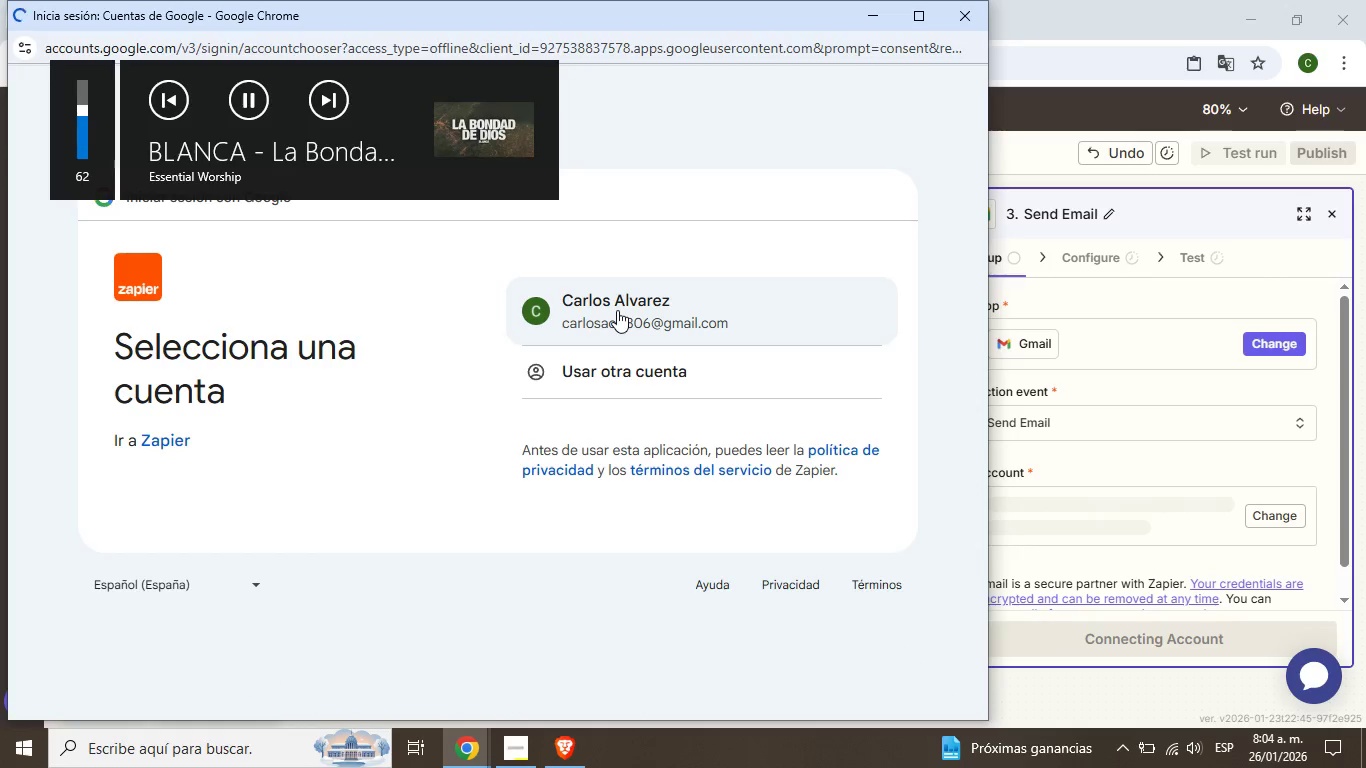 
left_click([617, 310])
 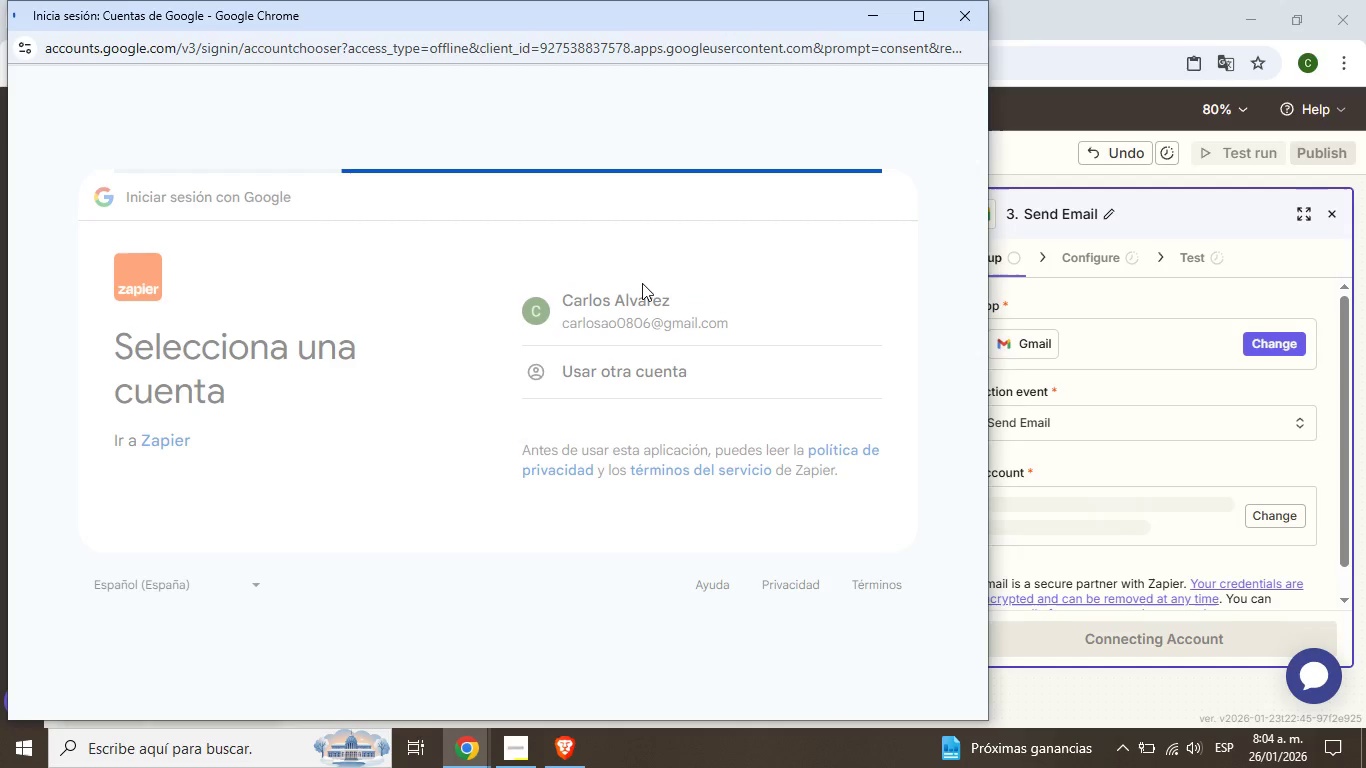 
wait(9.58)
 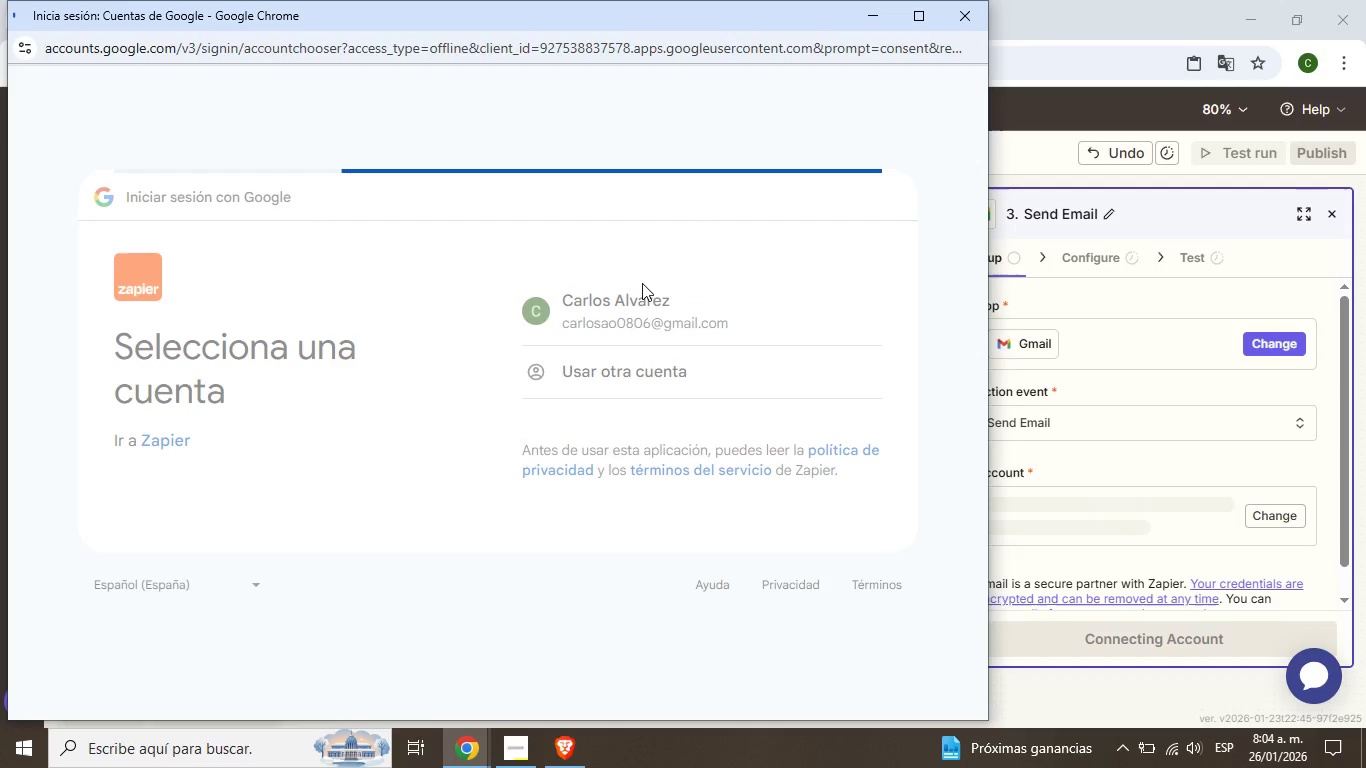 
left_click([785, 515])
 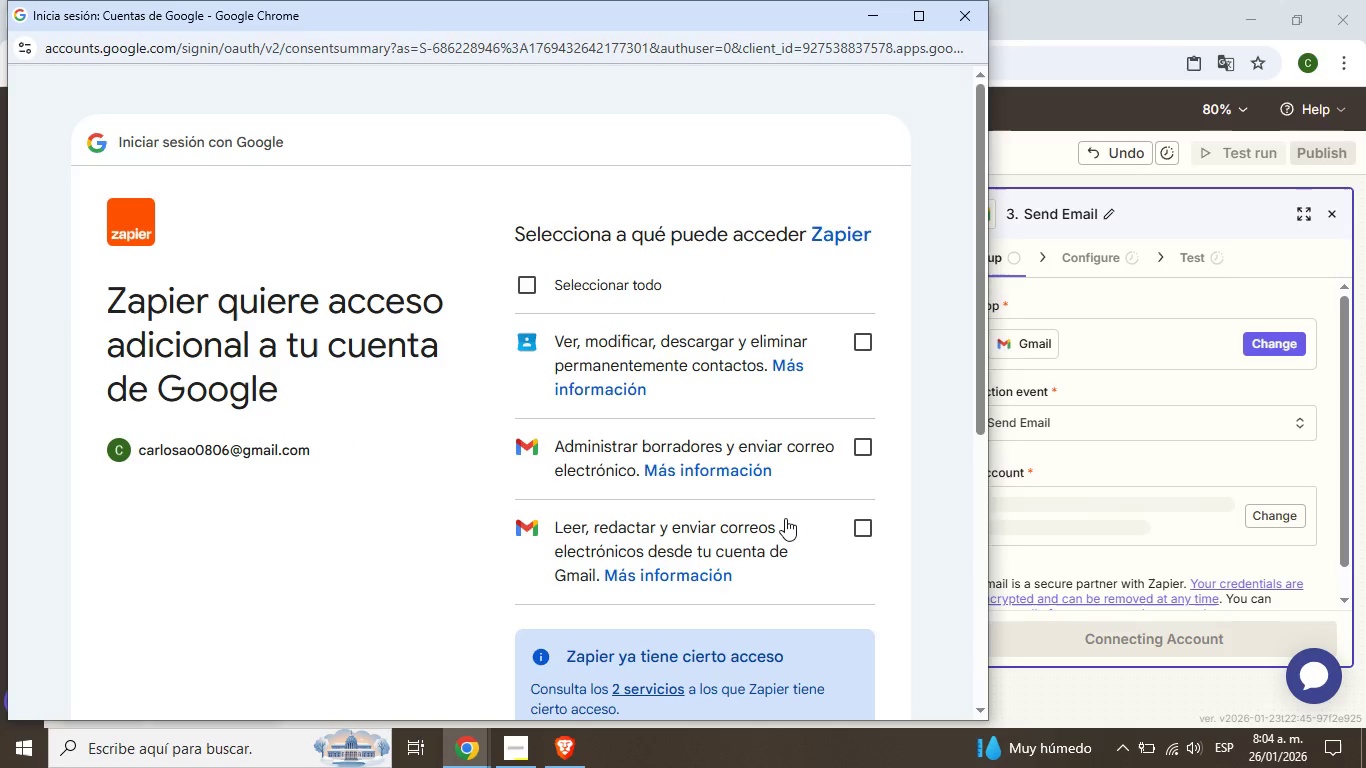 
wait(7.99)
 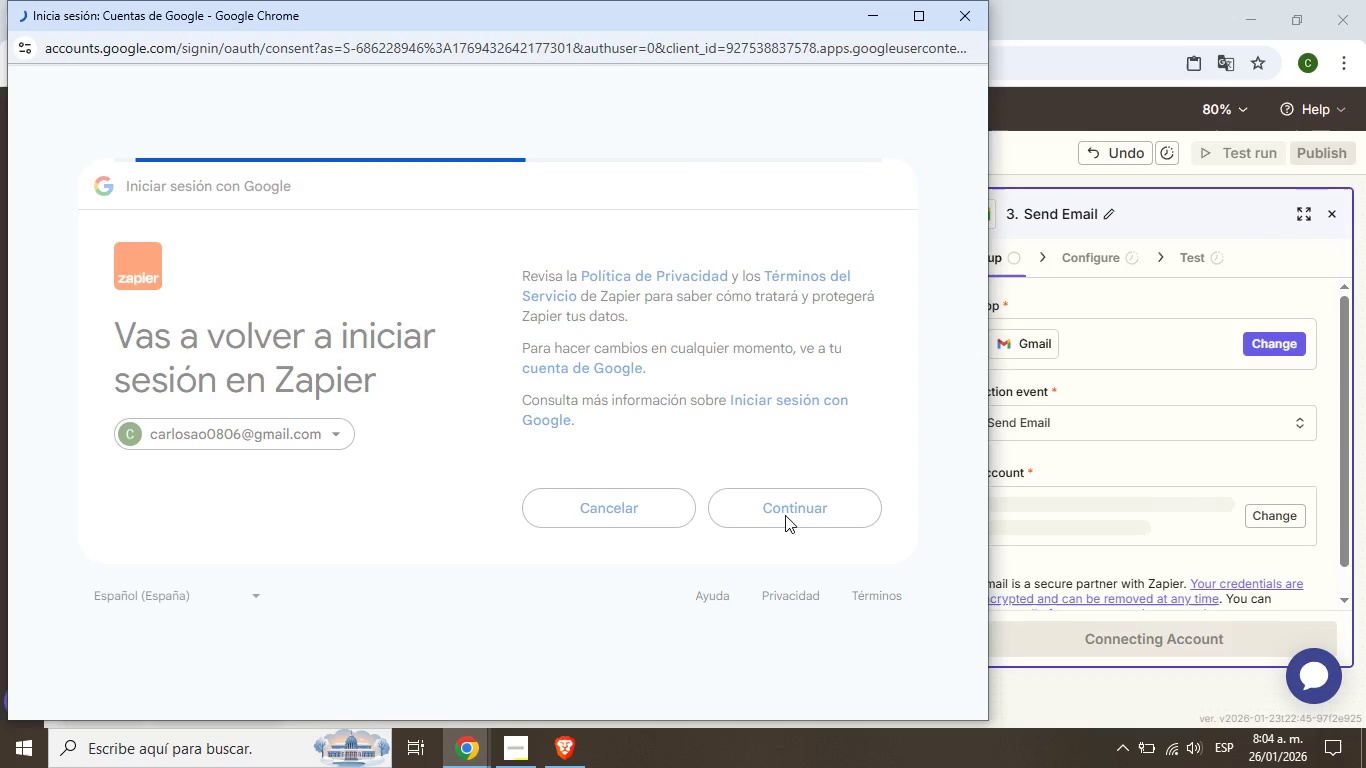 
left_click([581, 280])
 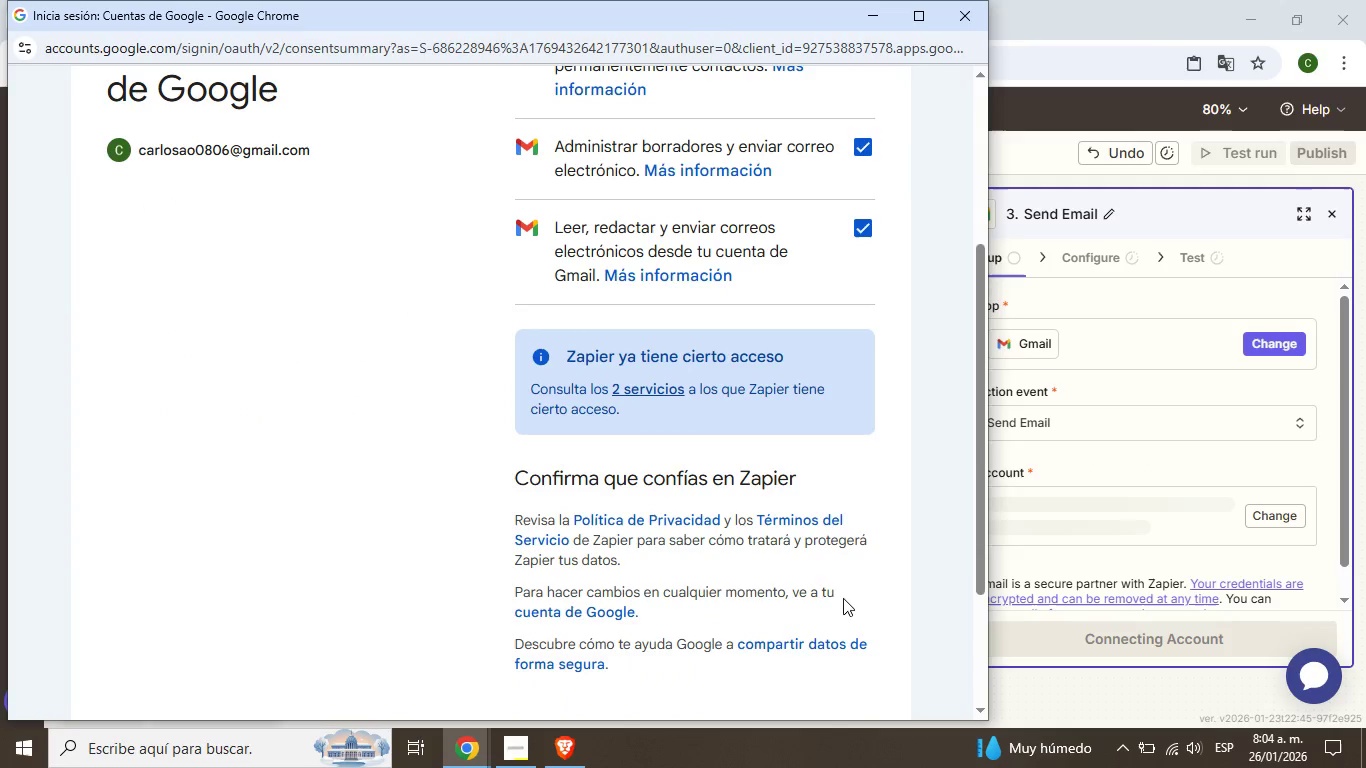 
scroll: coordinate [820, 588], scroll_direction: down, amount: 7.0
 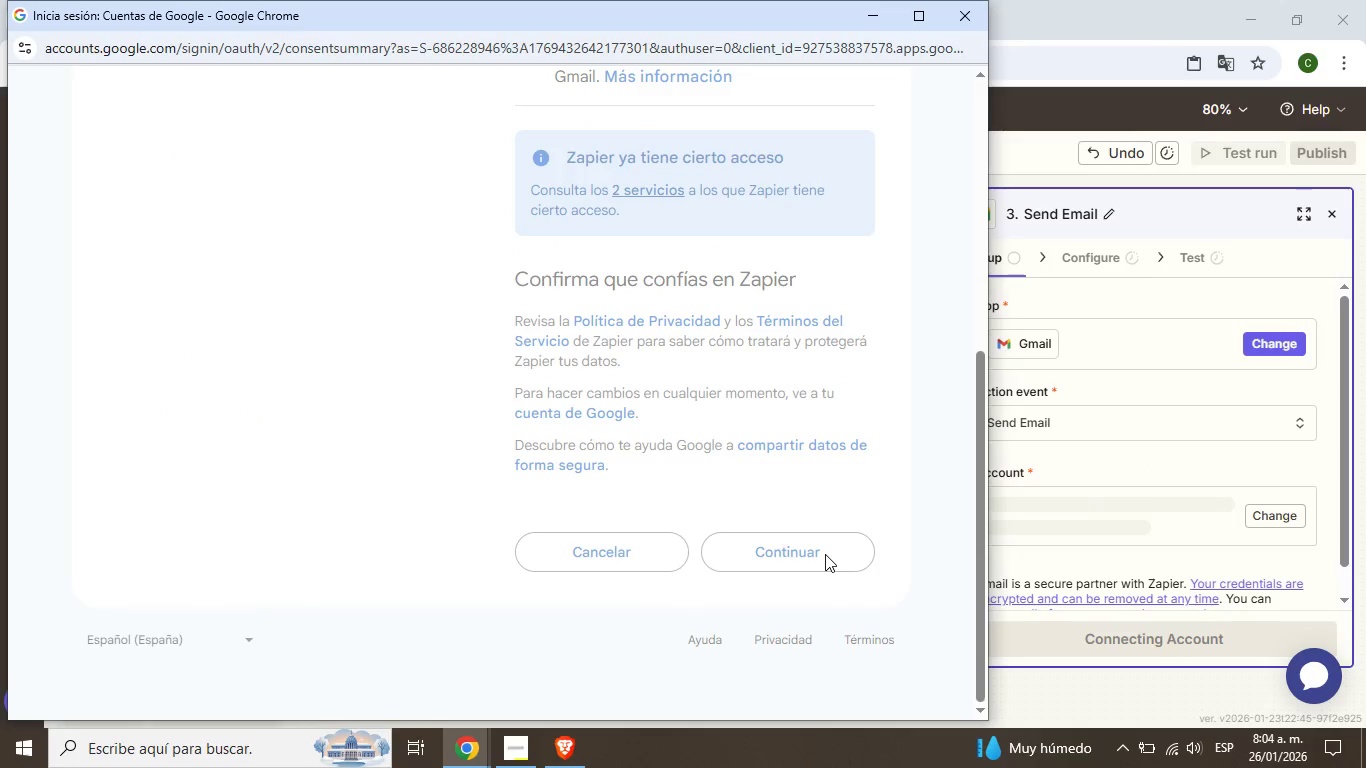 
left_click([825, 554])
 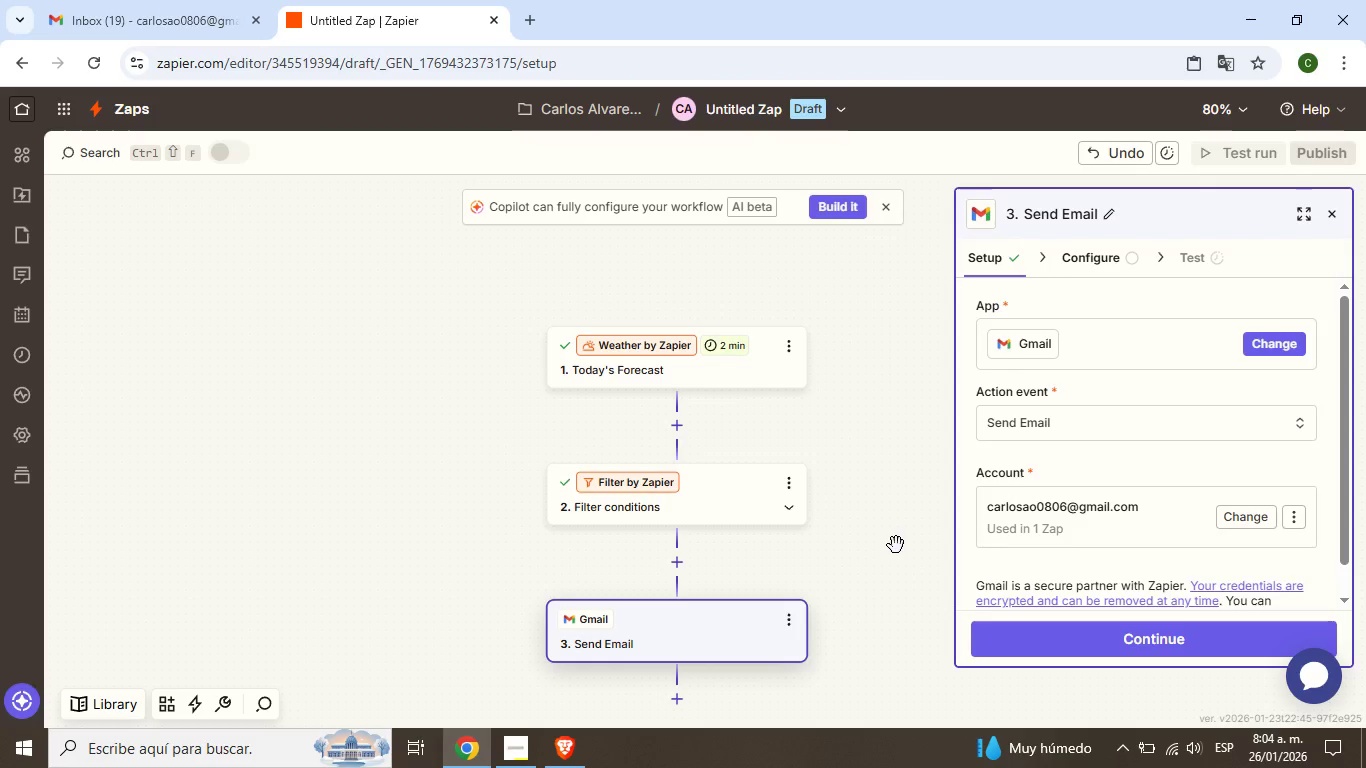 
wait(32.73)
 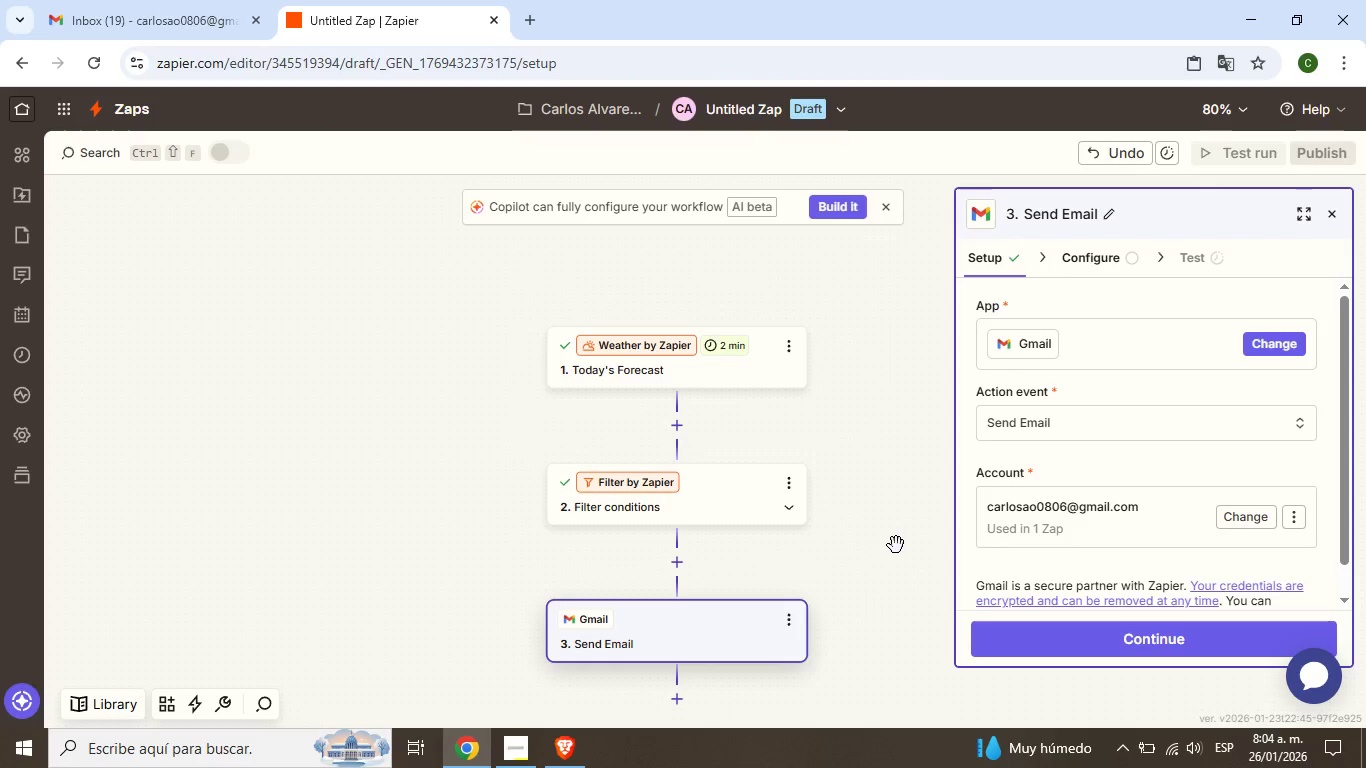 
scroll: coordinate [1096, 488], scroll_direction: down, amount: 2.0
 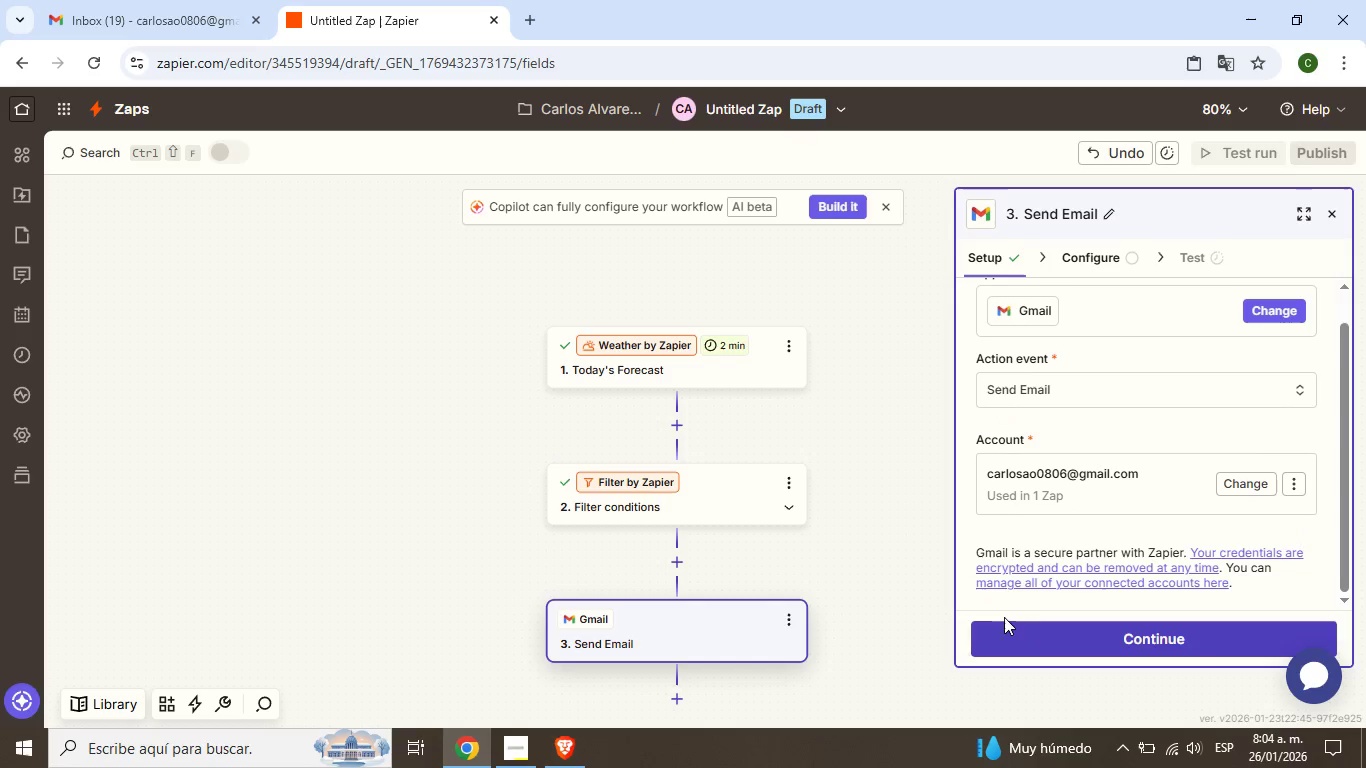 
left_click([1166, 633])
 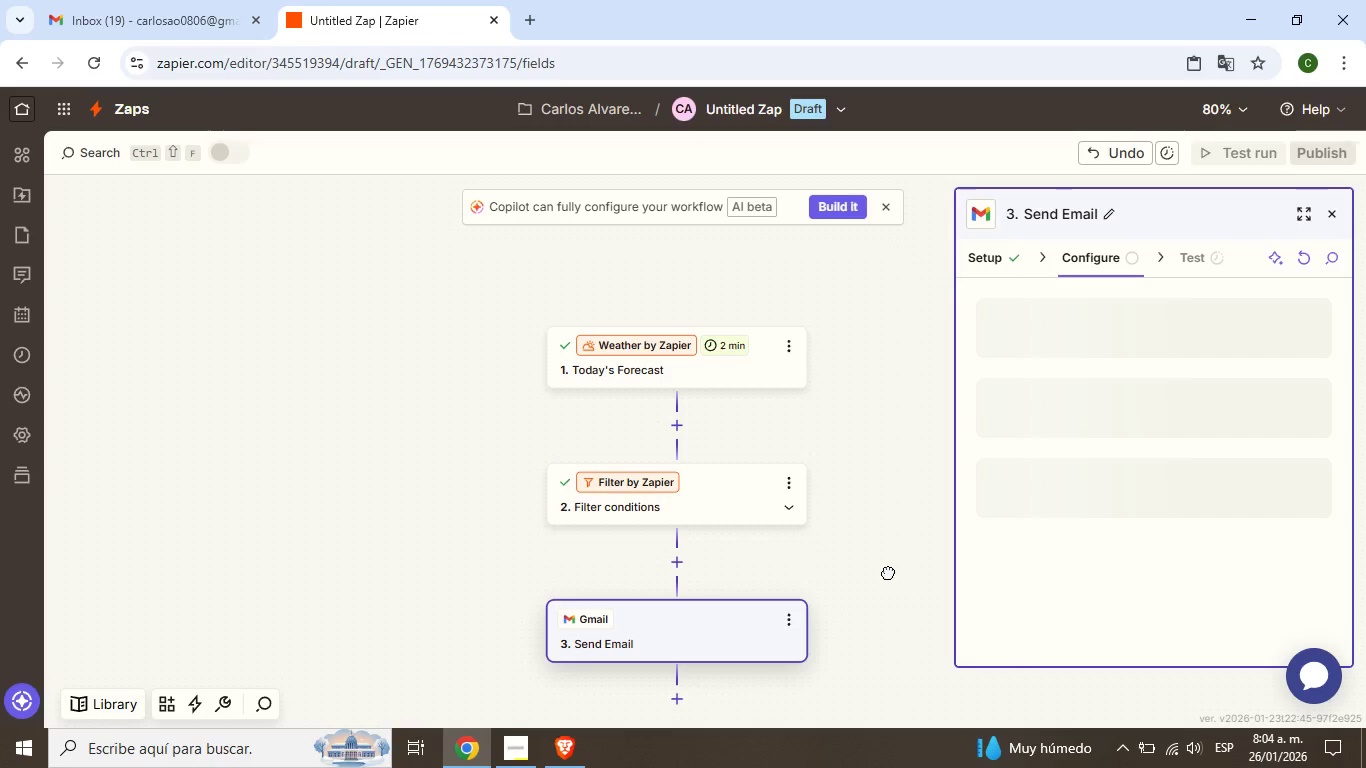 
left_click_drag(start_coordinate=[892, 616], to_coordinate=[863, 470])
 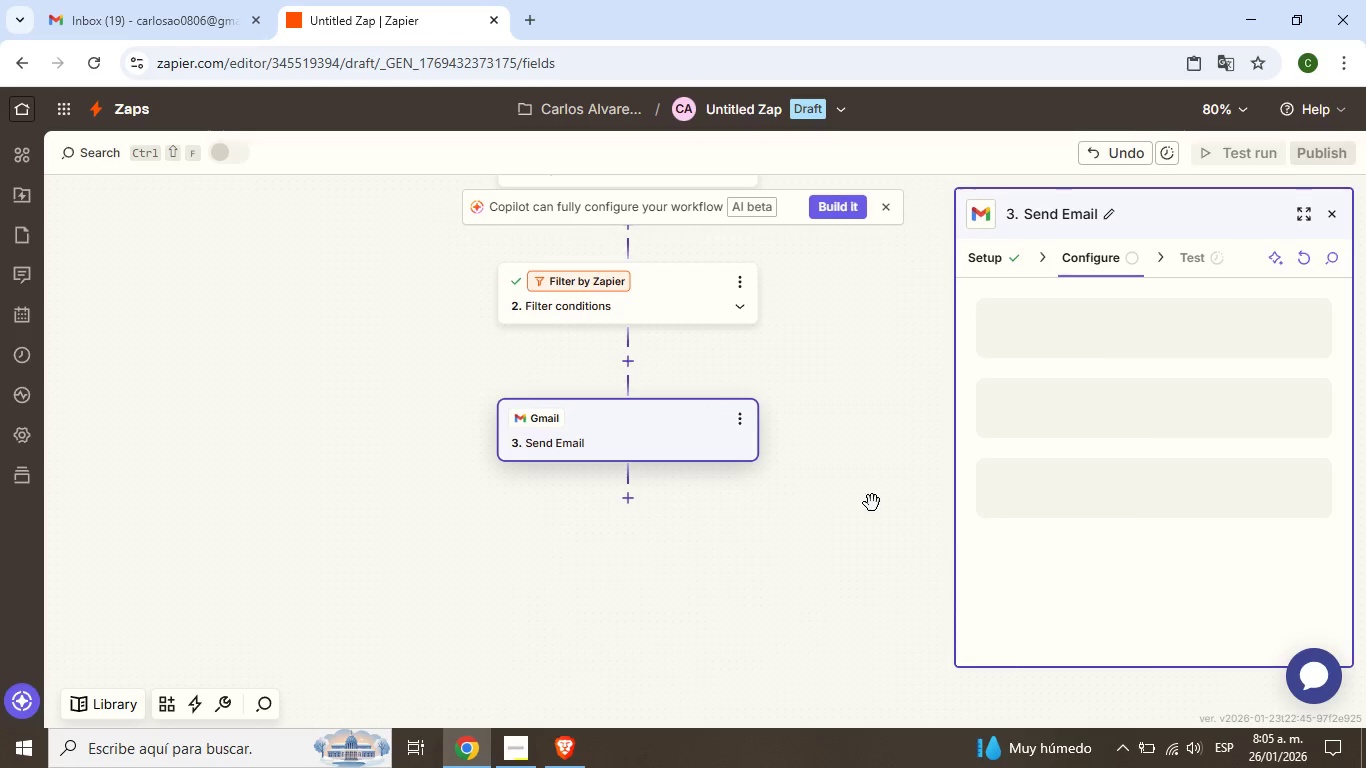 
left_click_drag(start_coordinate=[892, 558], to_coordinate=[872, 503])
 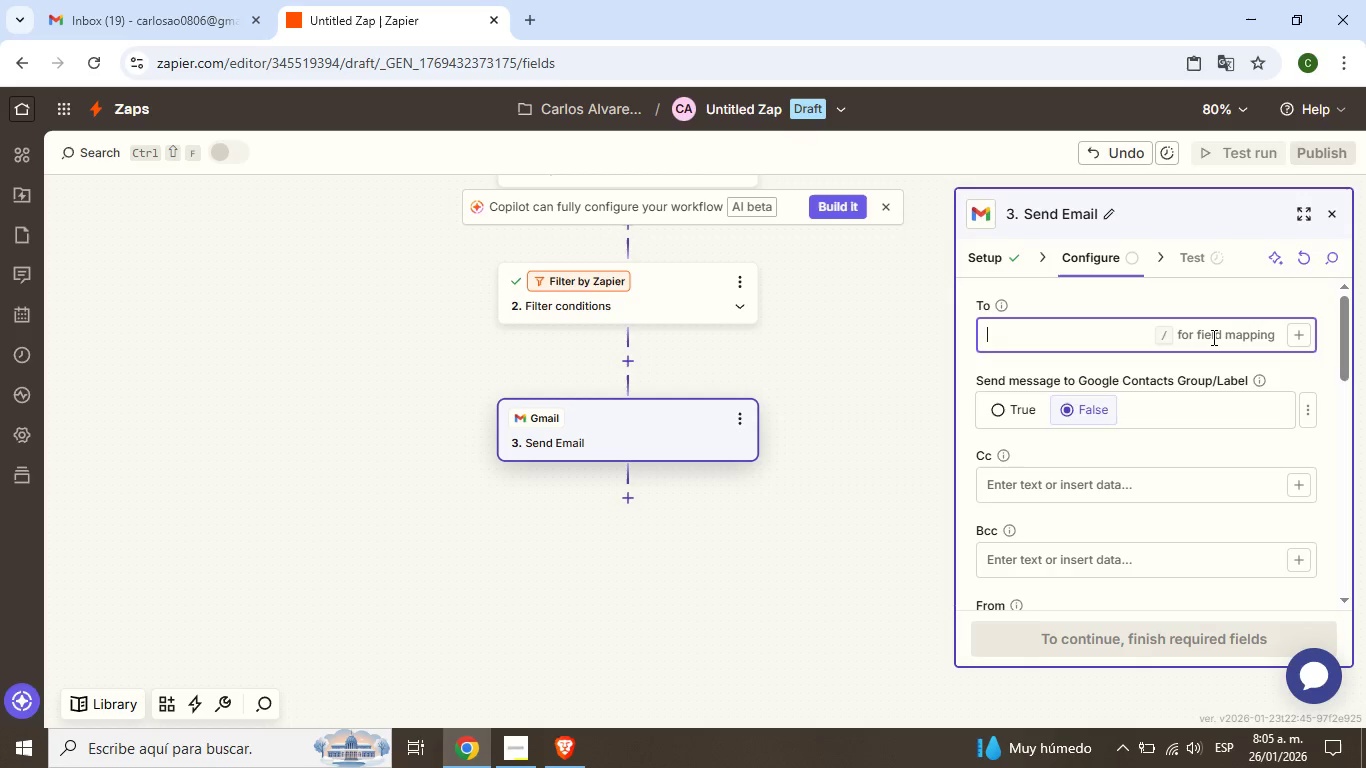 
wait(19.59)
 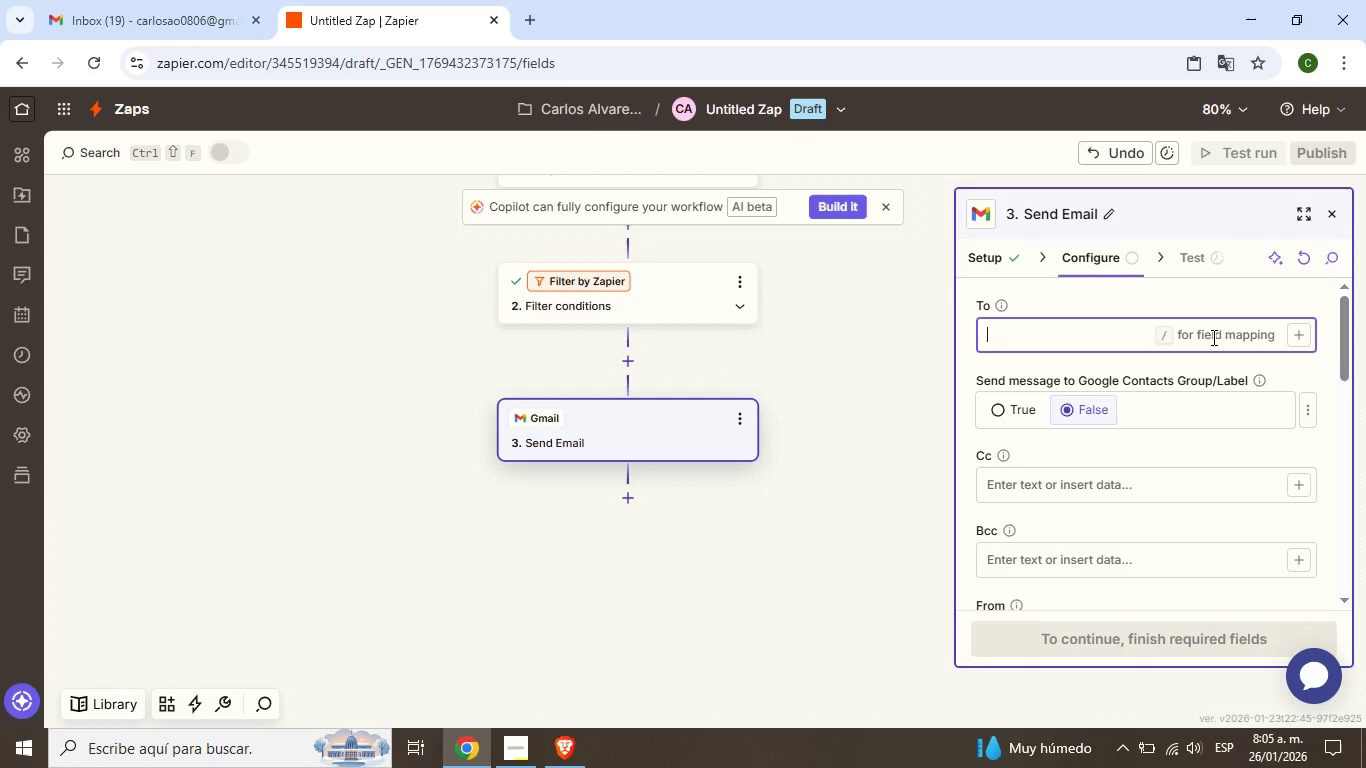 
type(jorgelll)
 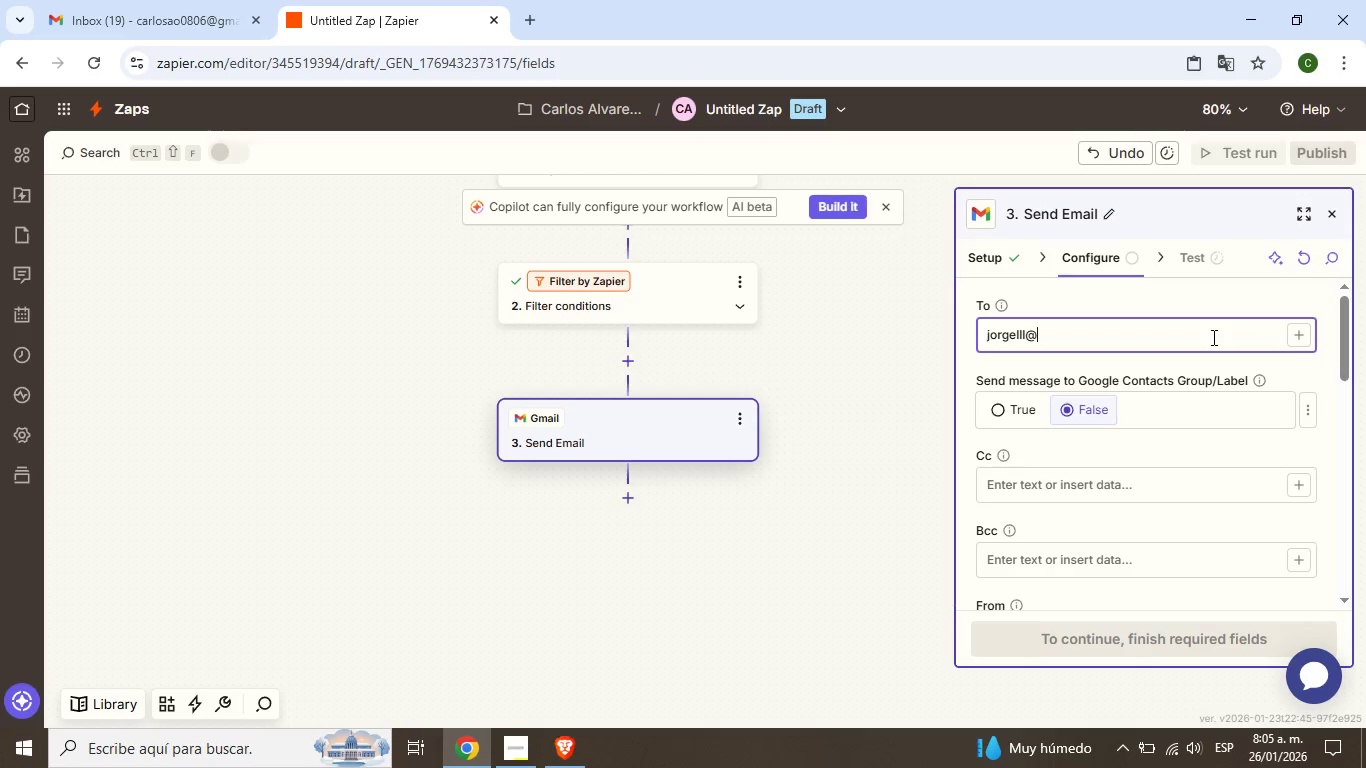 
key(Alt+Control+Q)
 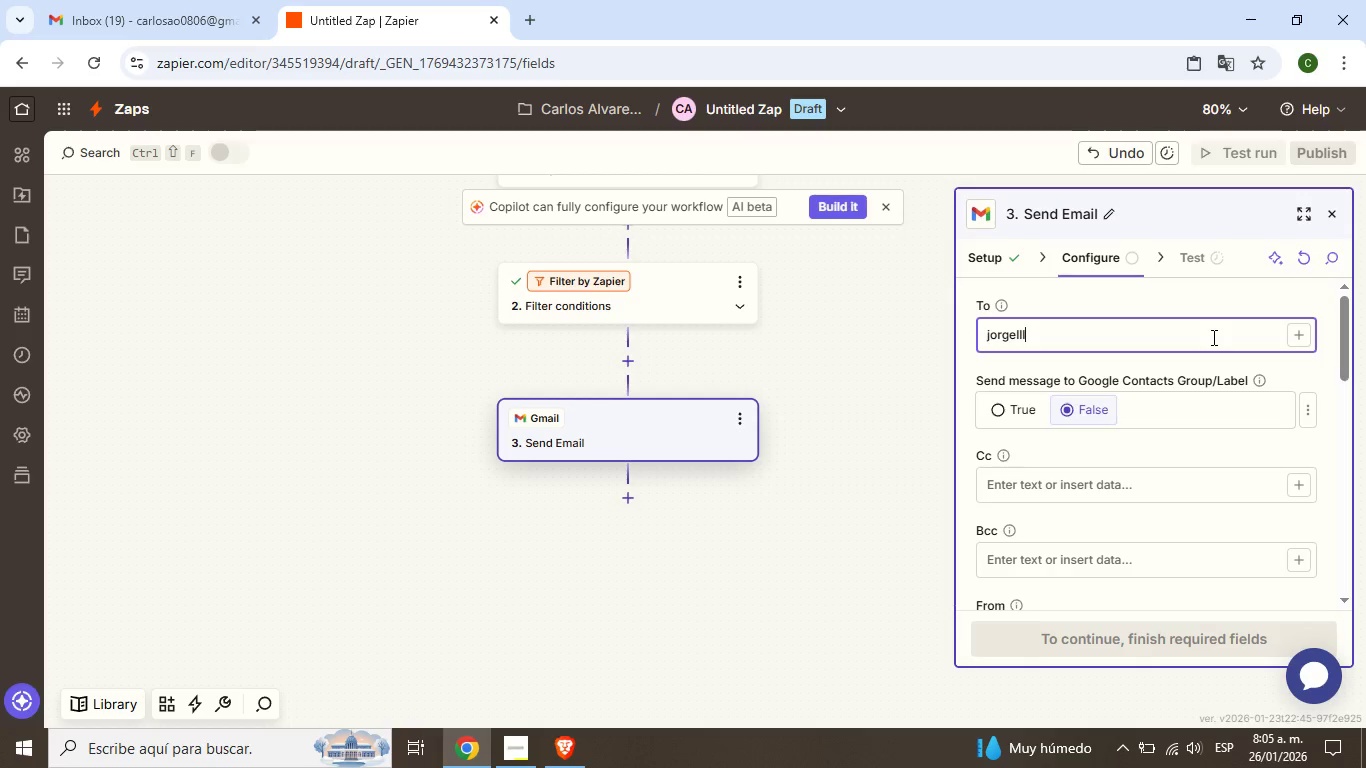 
hold_key(key=Backspace, duration=0.84)
 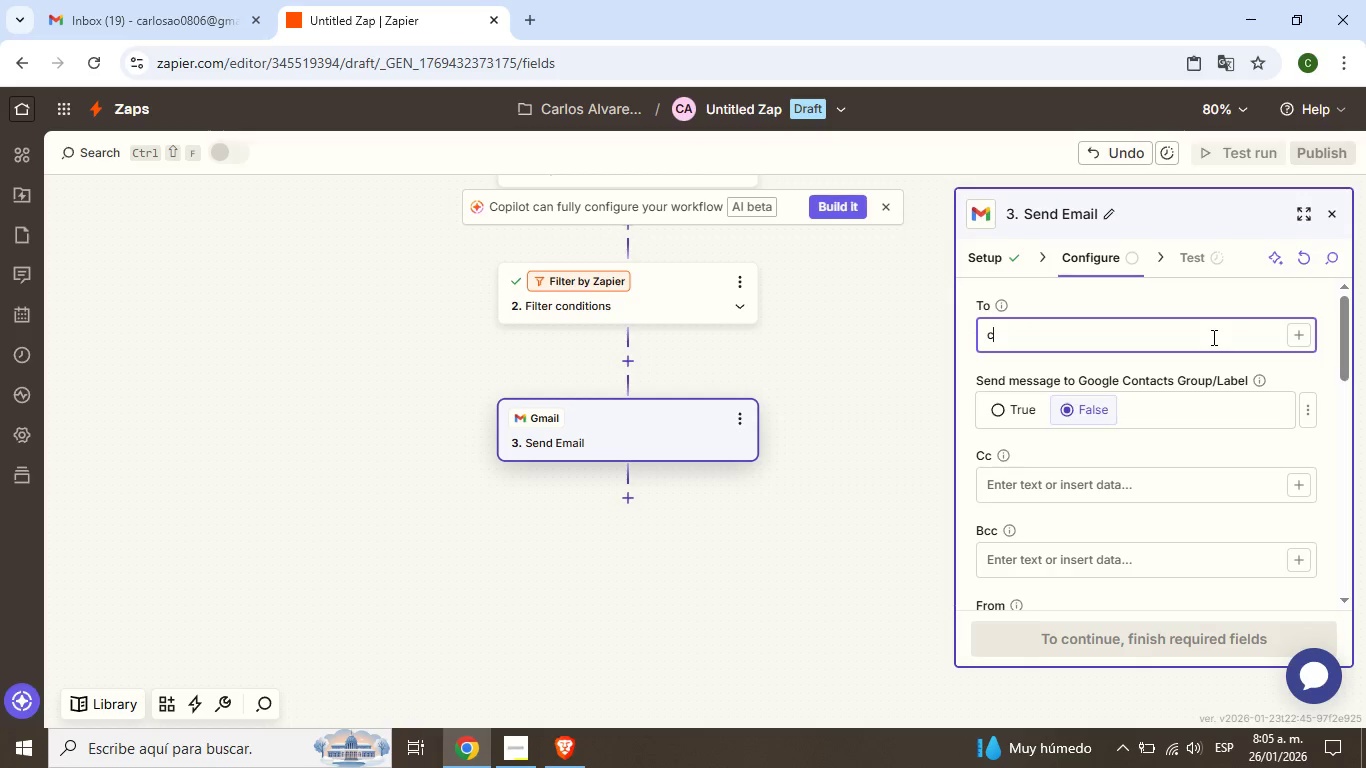 
type(cmaoro1003)
 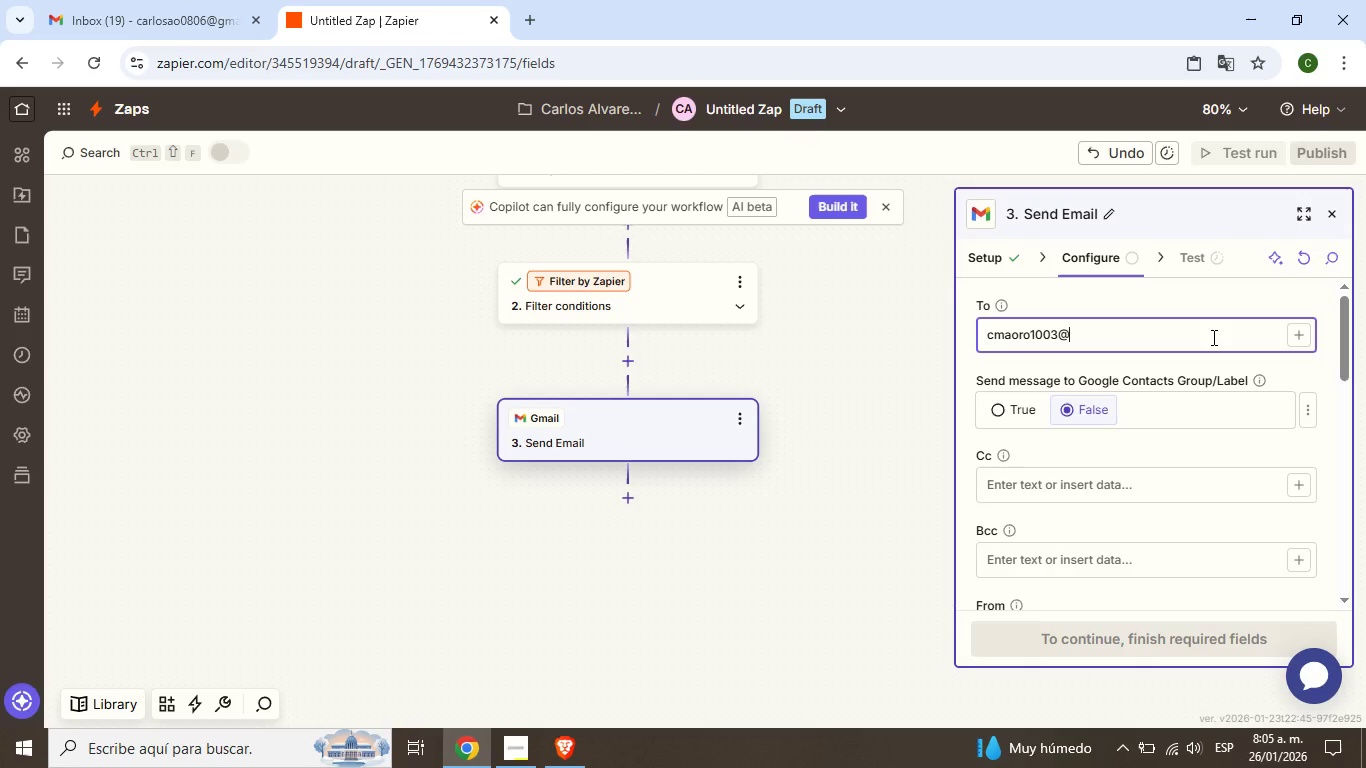 
key(Control+ControlLeft)
 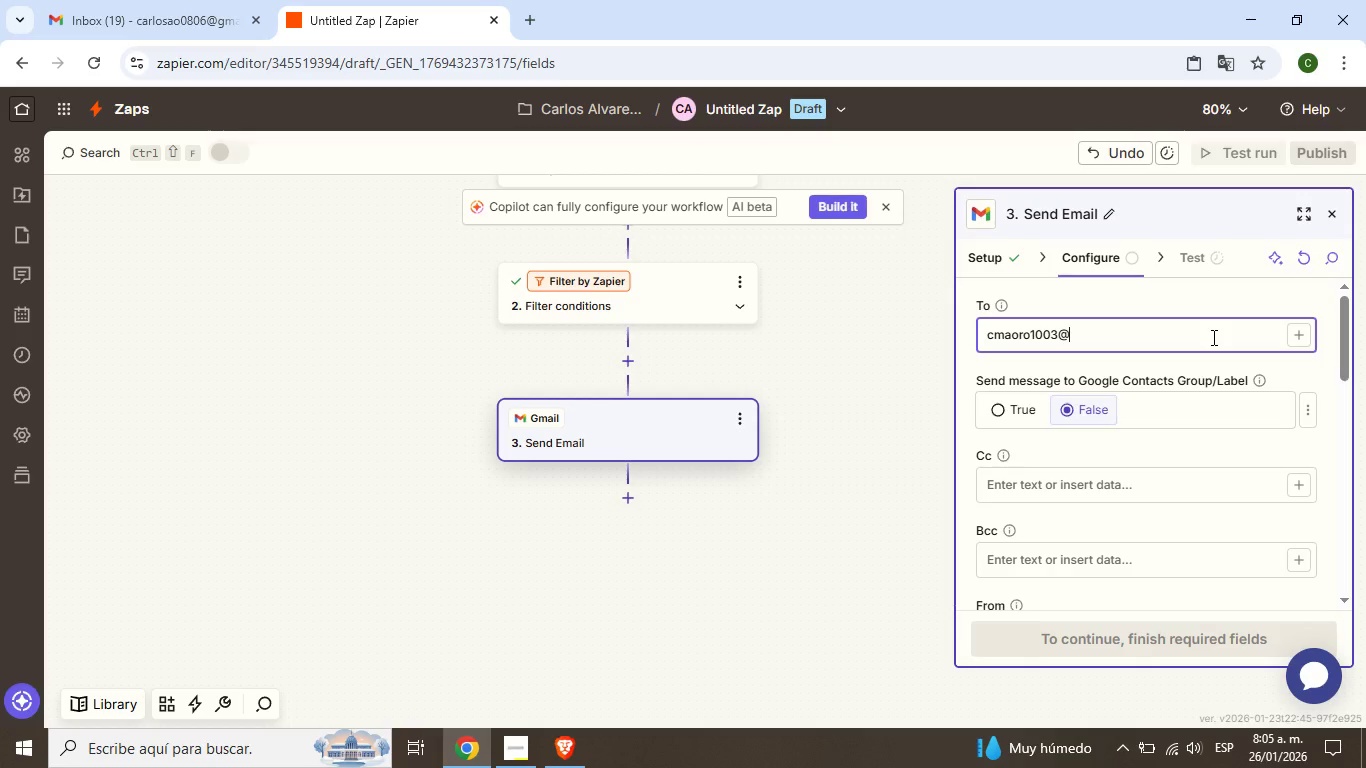 
key(Alt+Control+AltRight)
 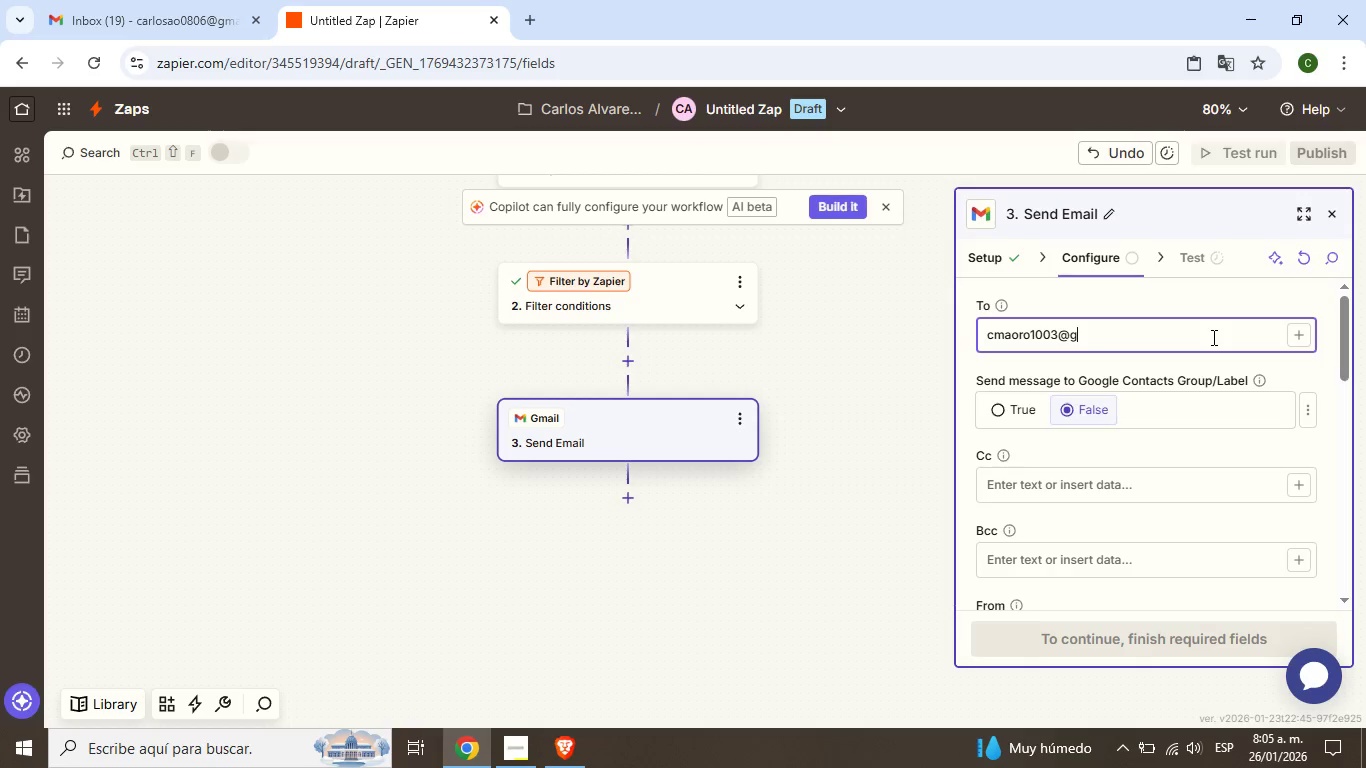 
key(Alt+Control+Q)
 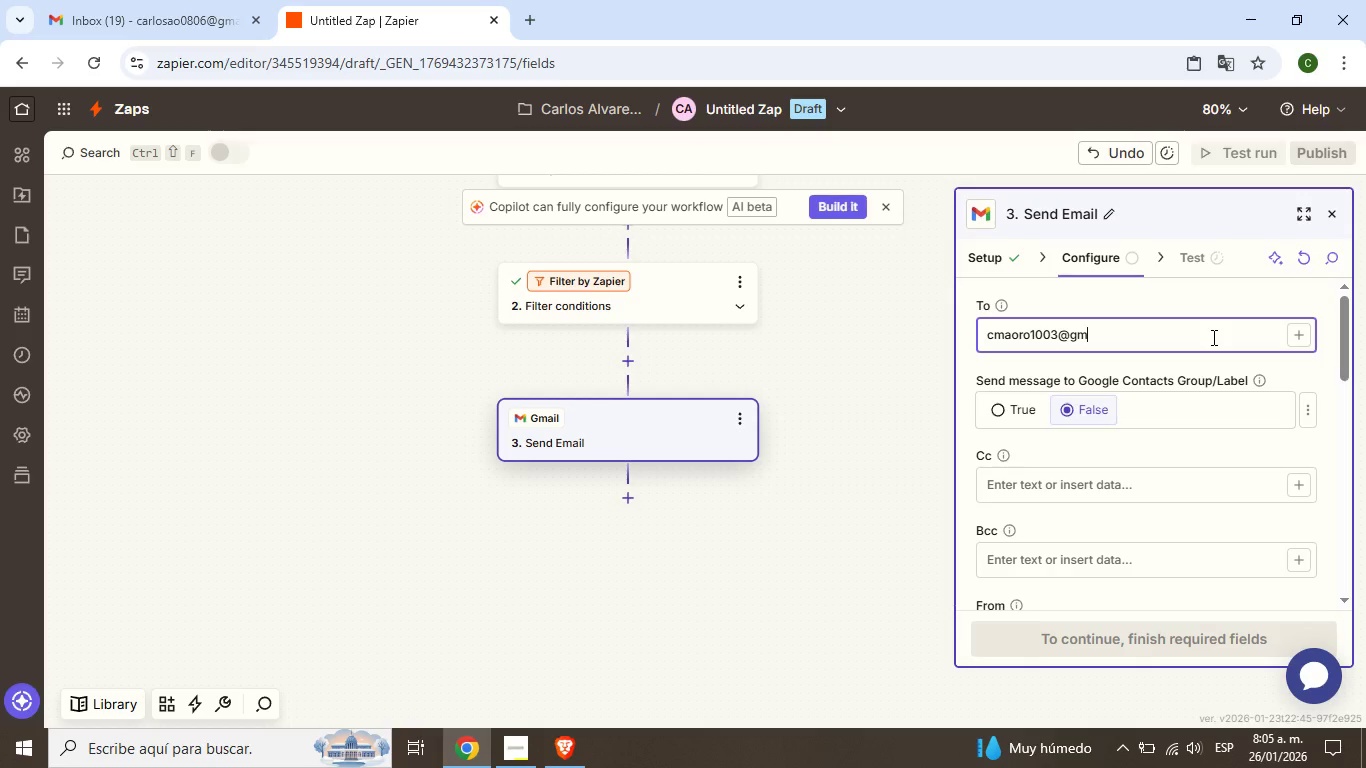 
type(gmail.com)
 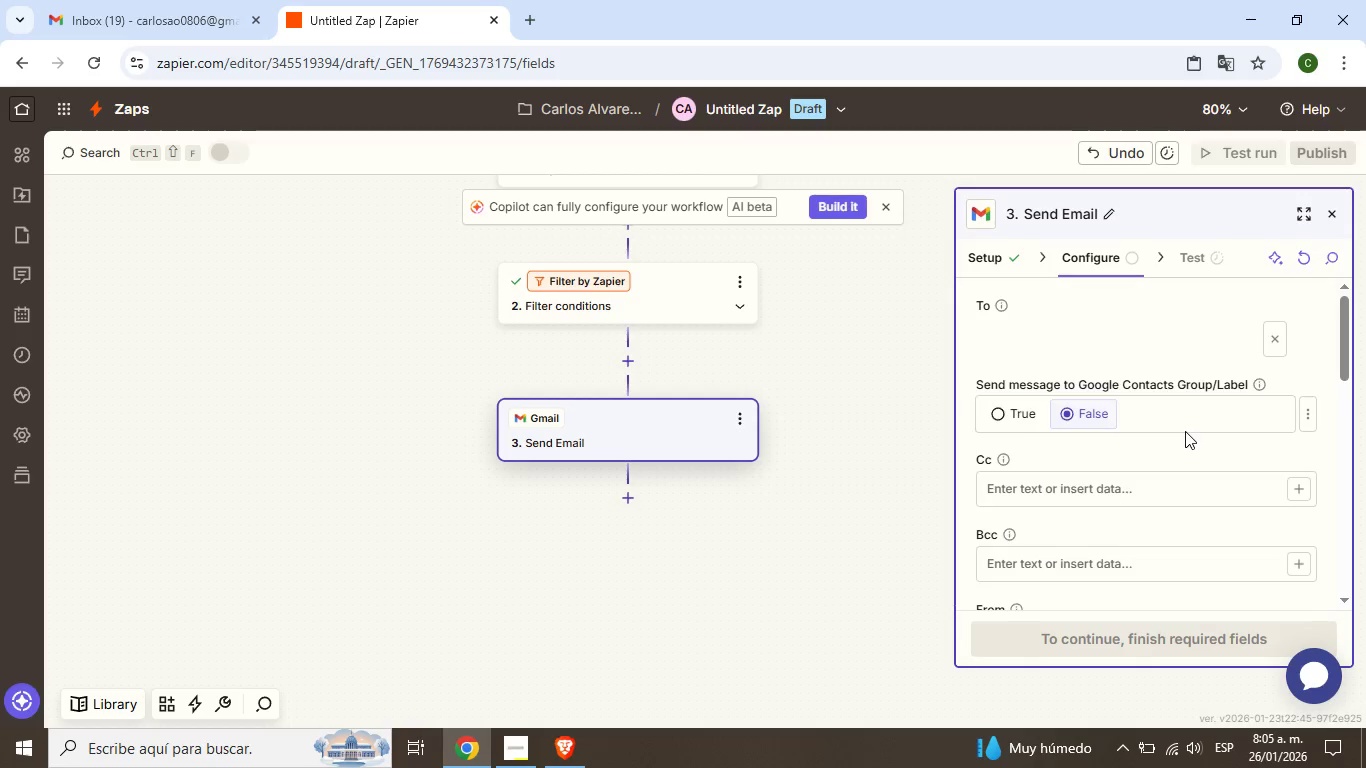 
scroll: coordinate [1185, 431], scroll_direction: down, amount: 1.0
 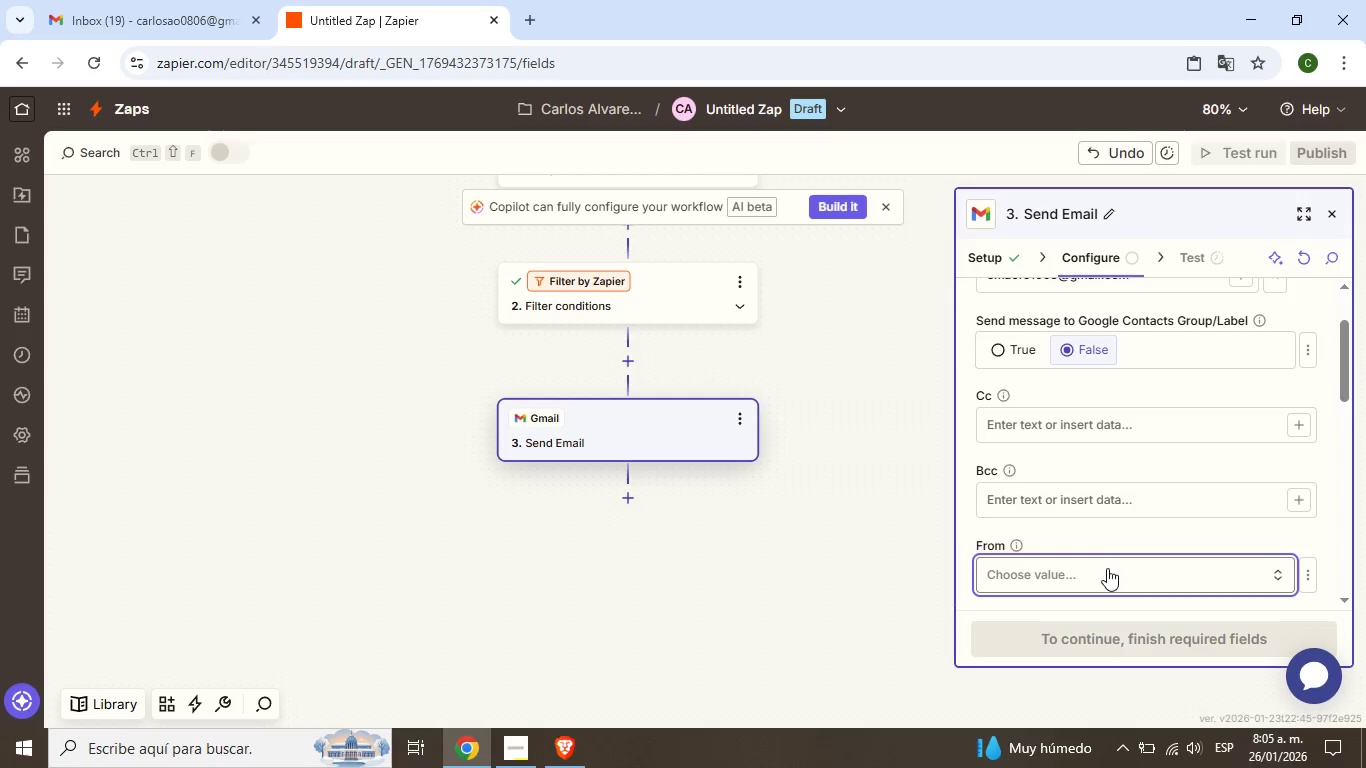 
left_click([1107, 568])
 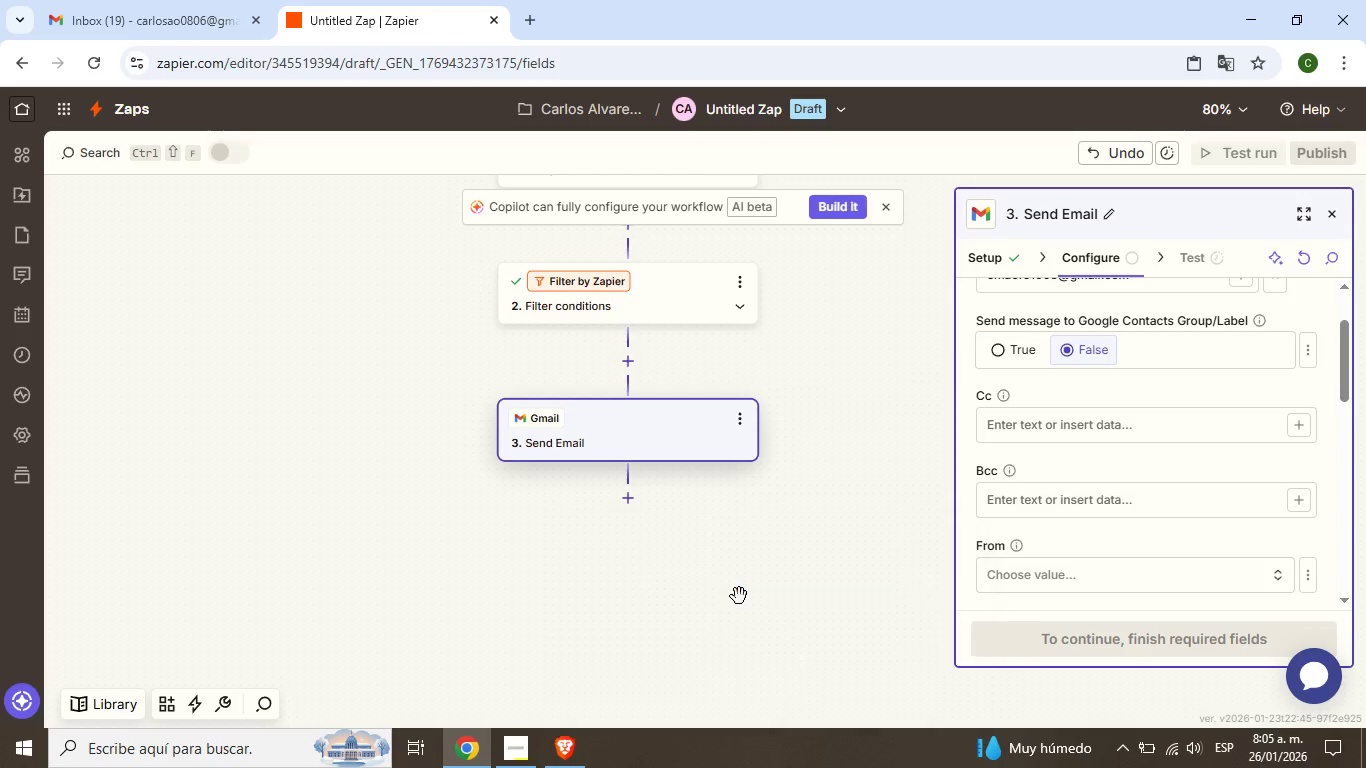 
left_click([739, 596])
 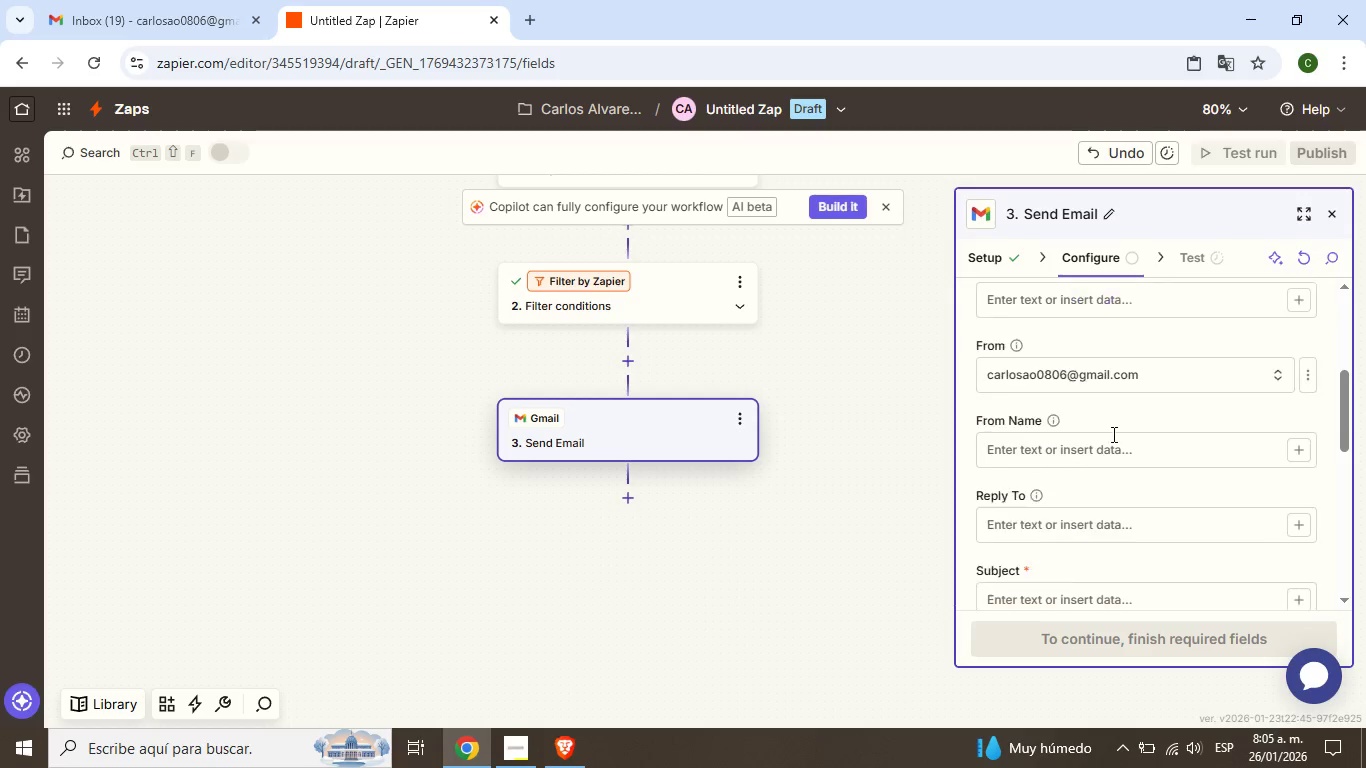 
scroll: coordinate [1185, 517], scroll_direction: down, amount: 4.0
 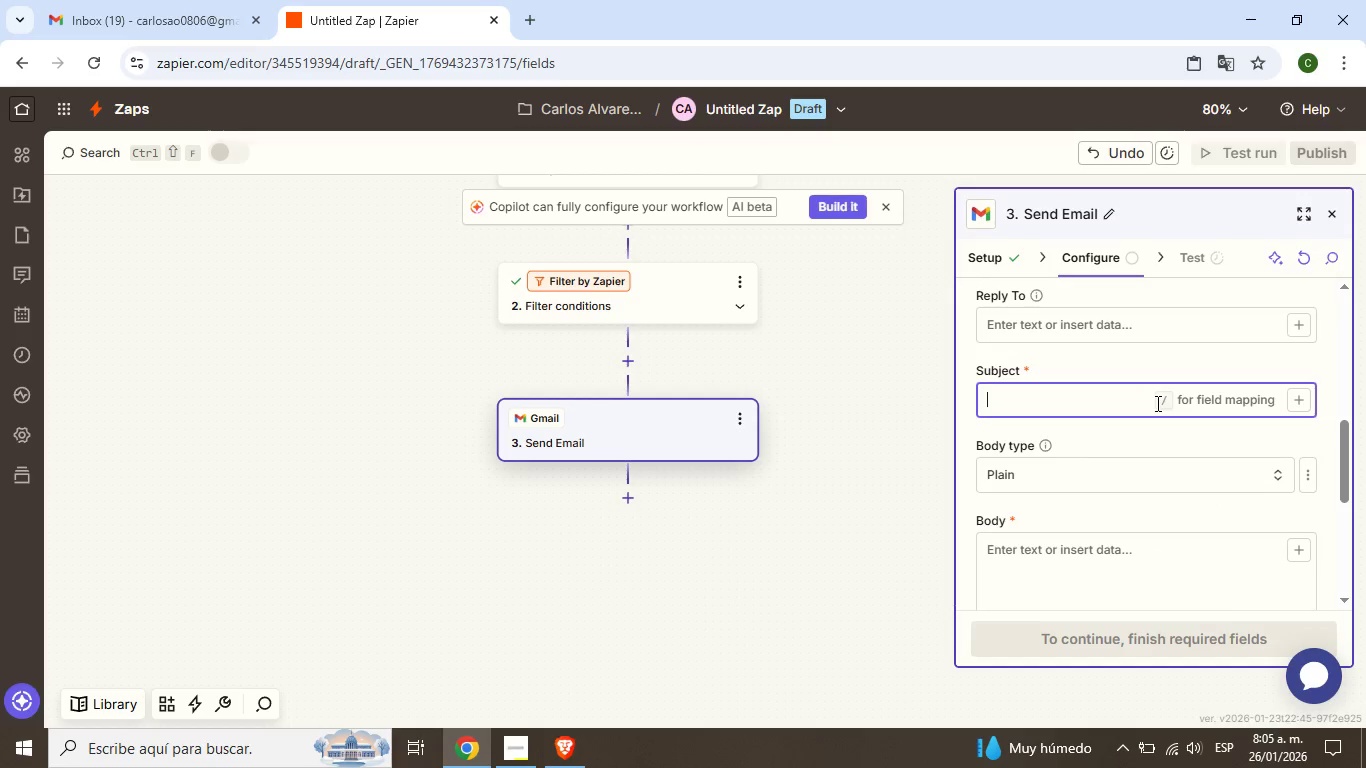 
left_click([1156, 403])
 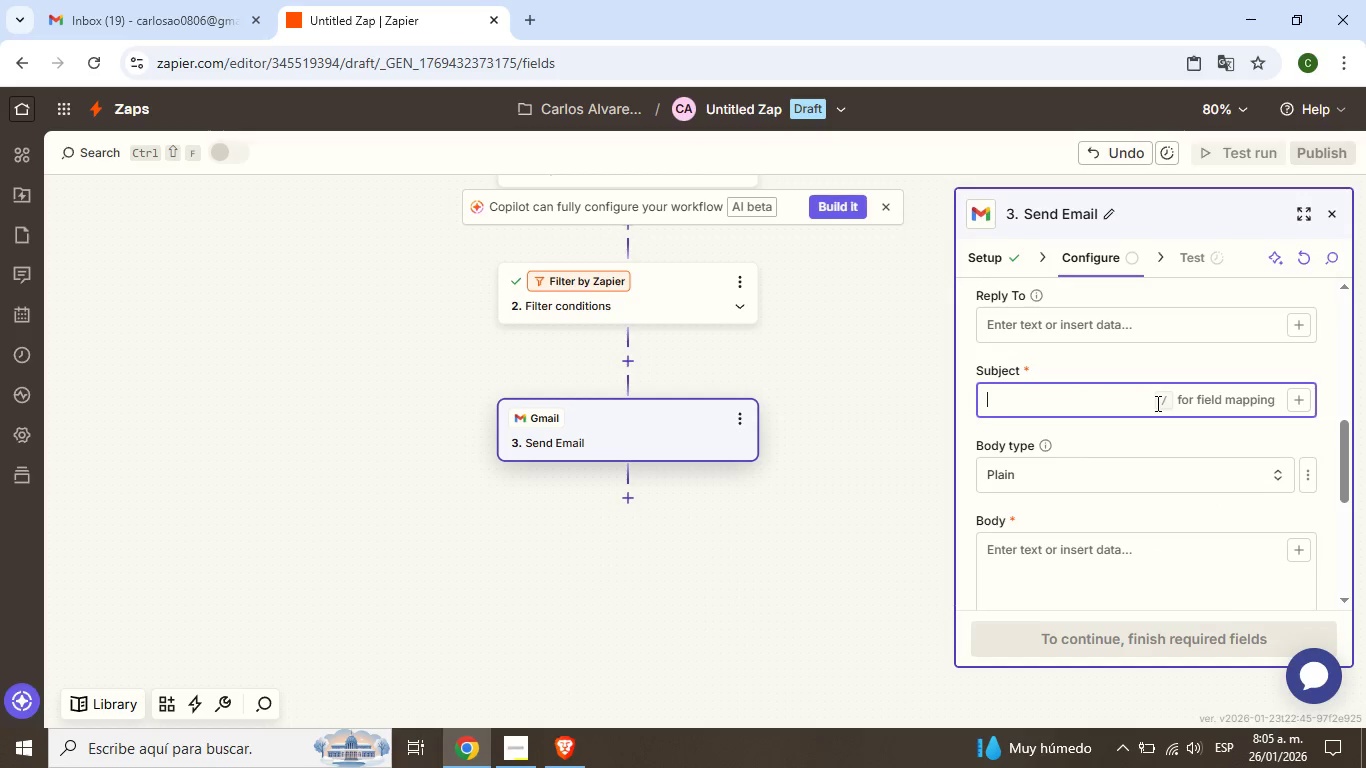 
key(CapsLock)
 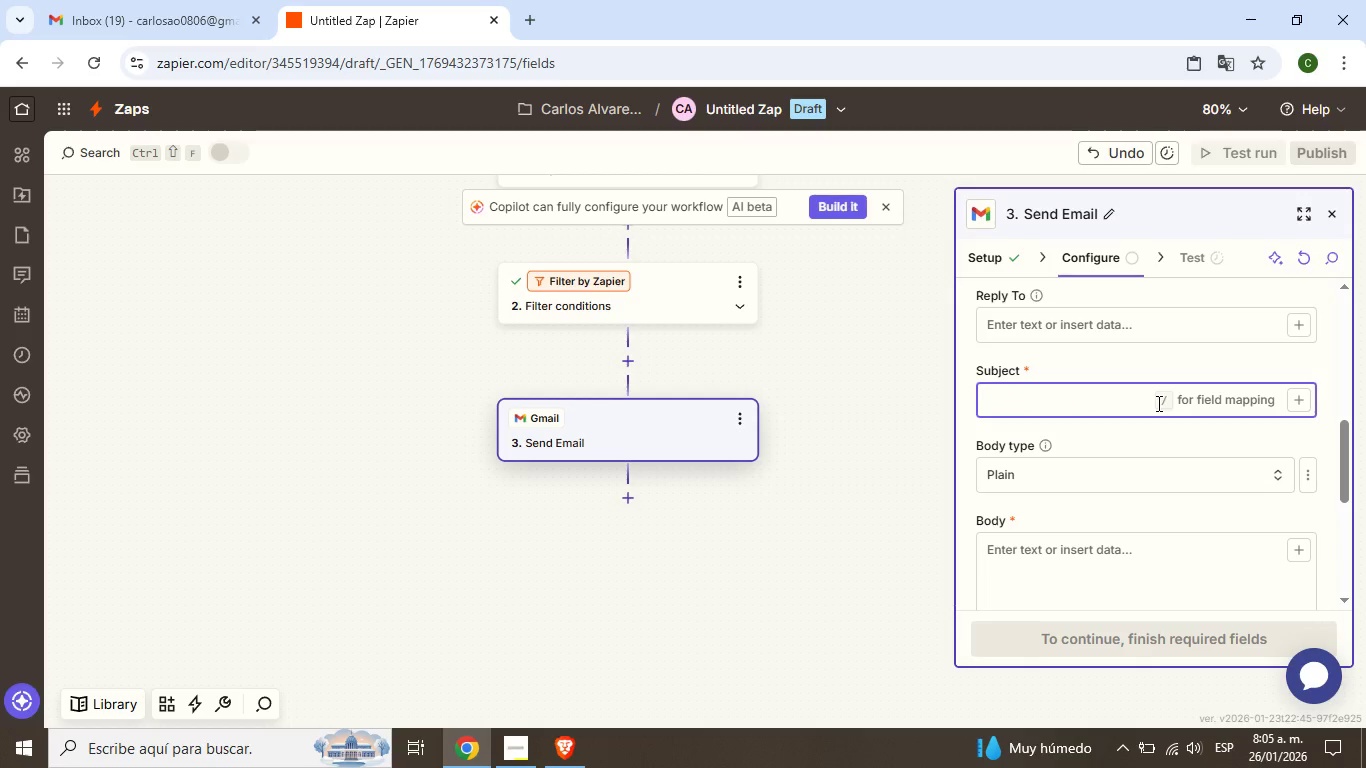 
wait(6.09)
 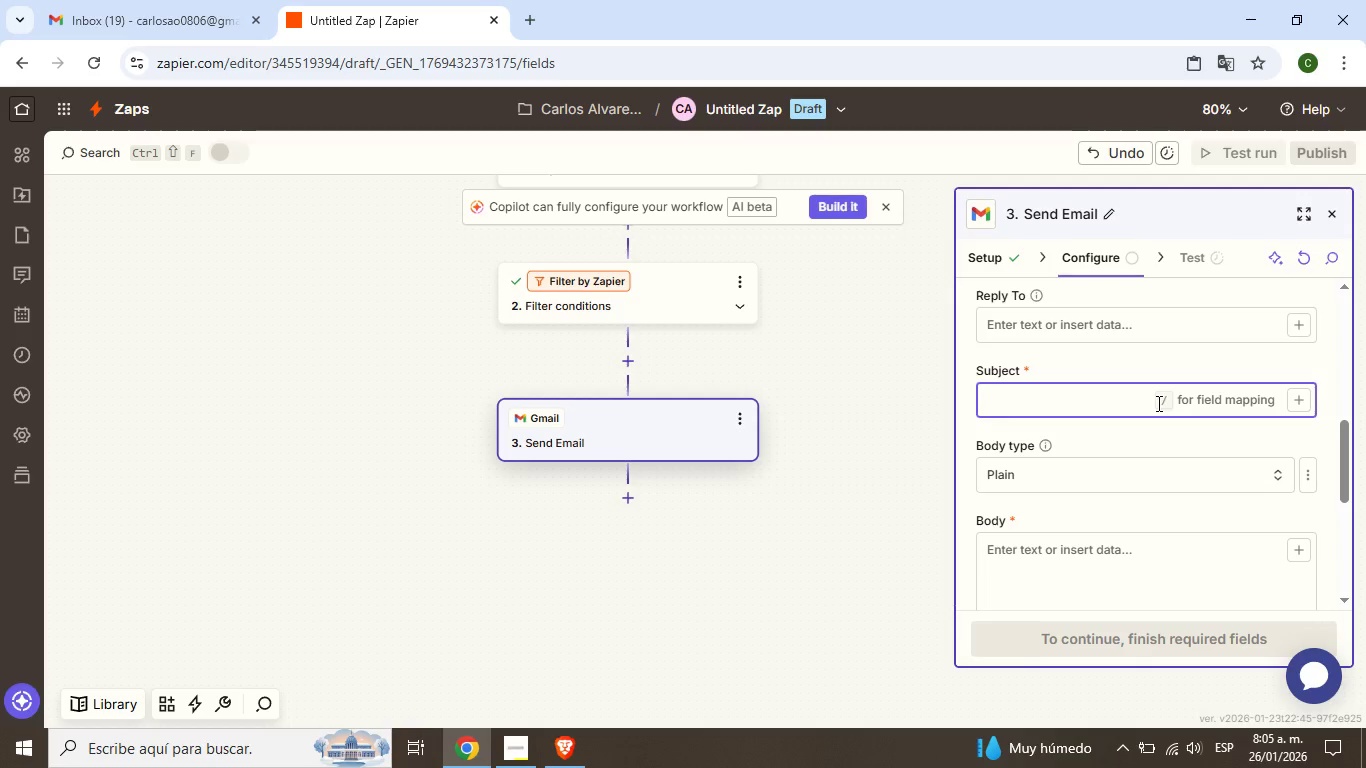 
type(Alerta Log;istica \ Activaci;on Plan B)
 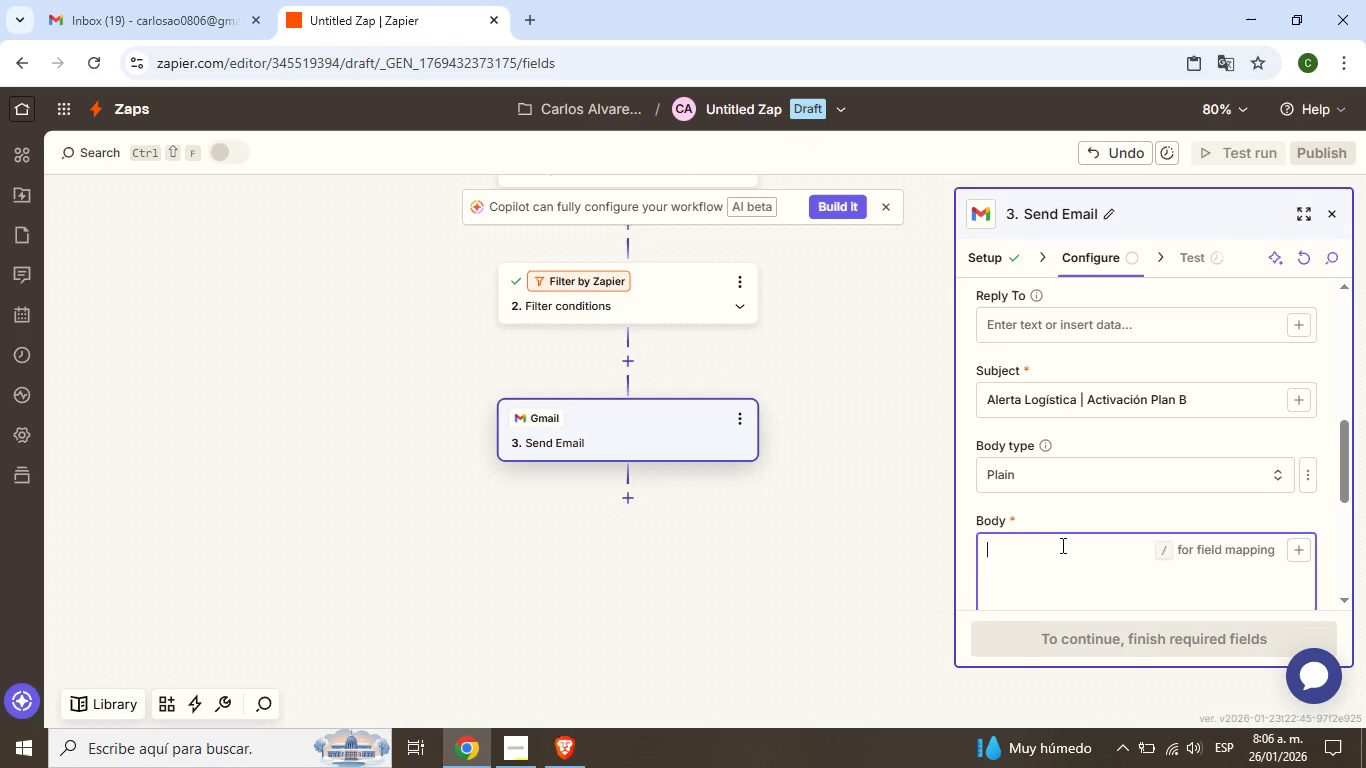 
left_click([1061, 545])
 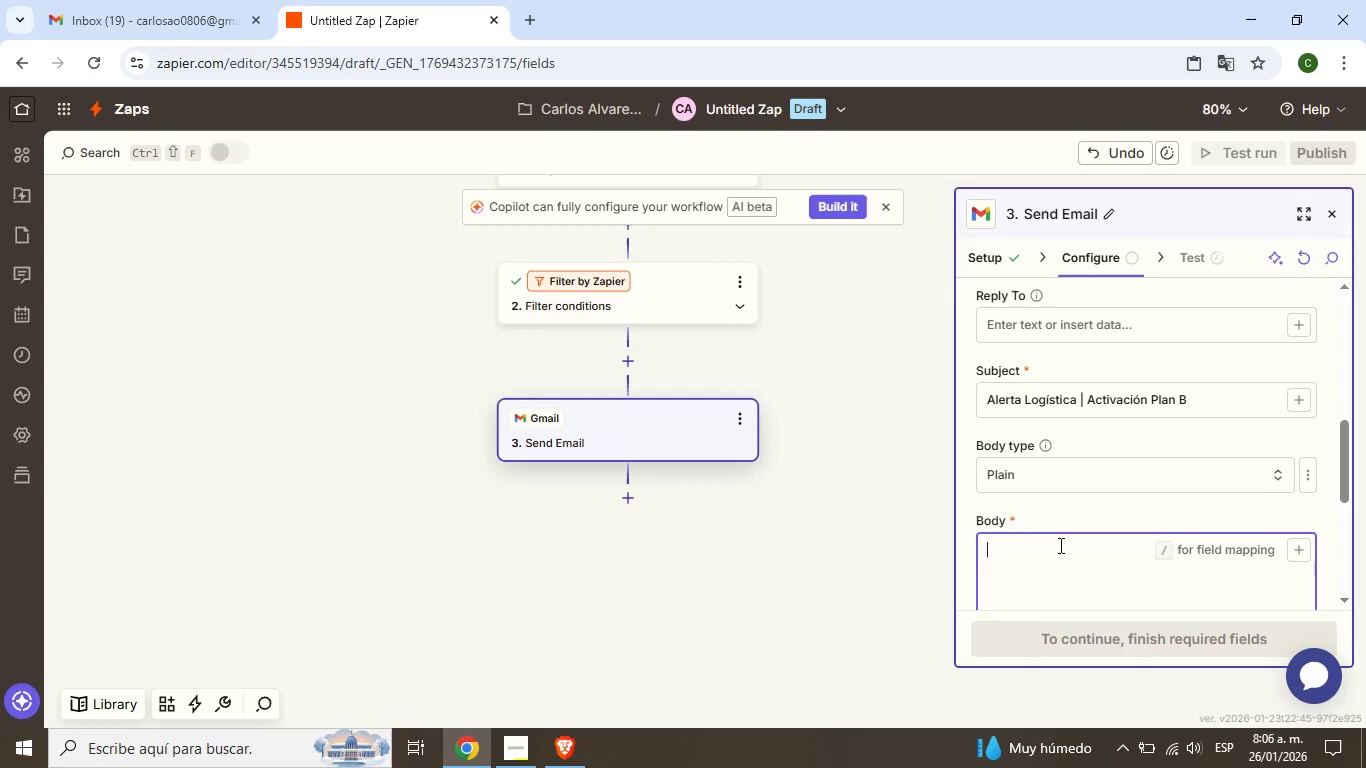 
type(Hola equipo,)
 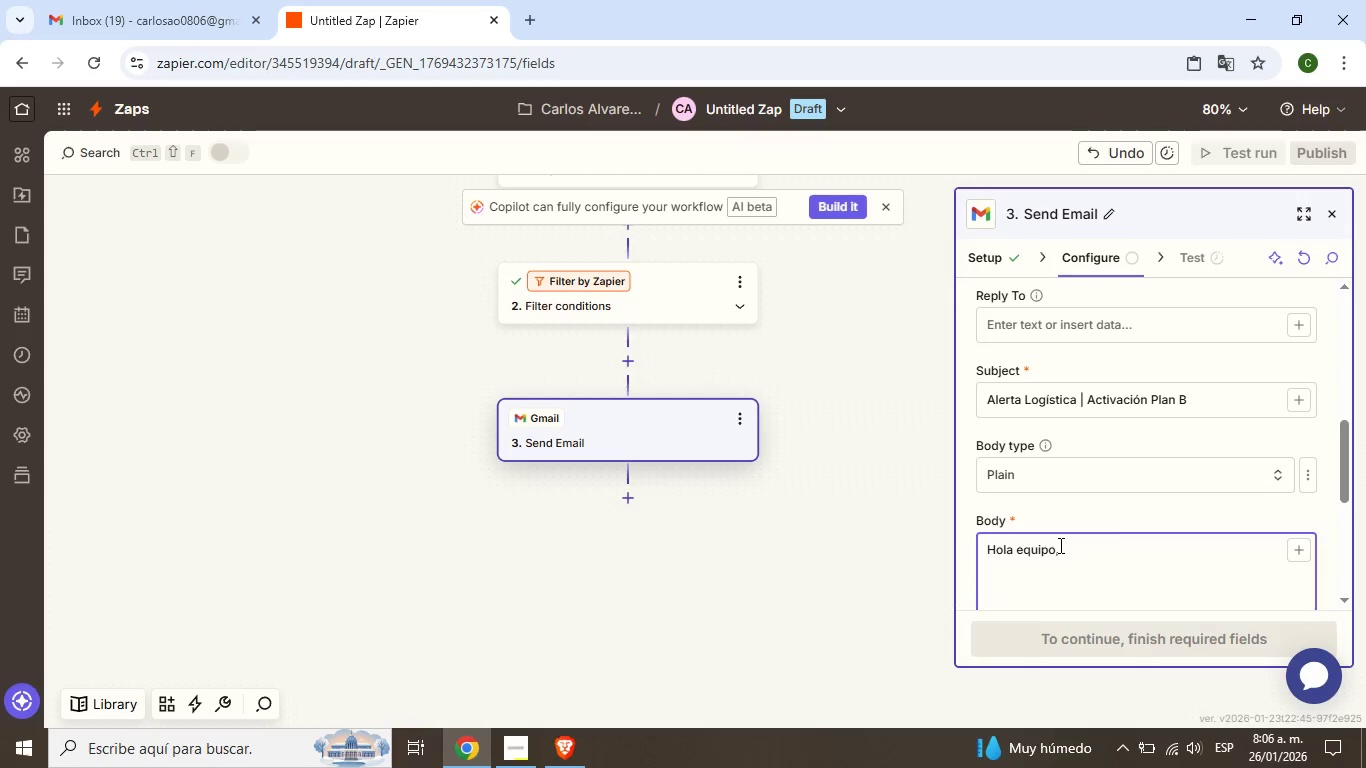 
key(Enter)
 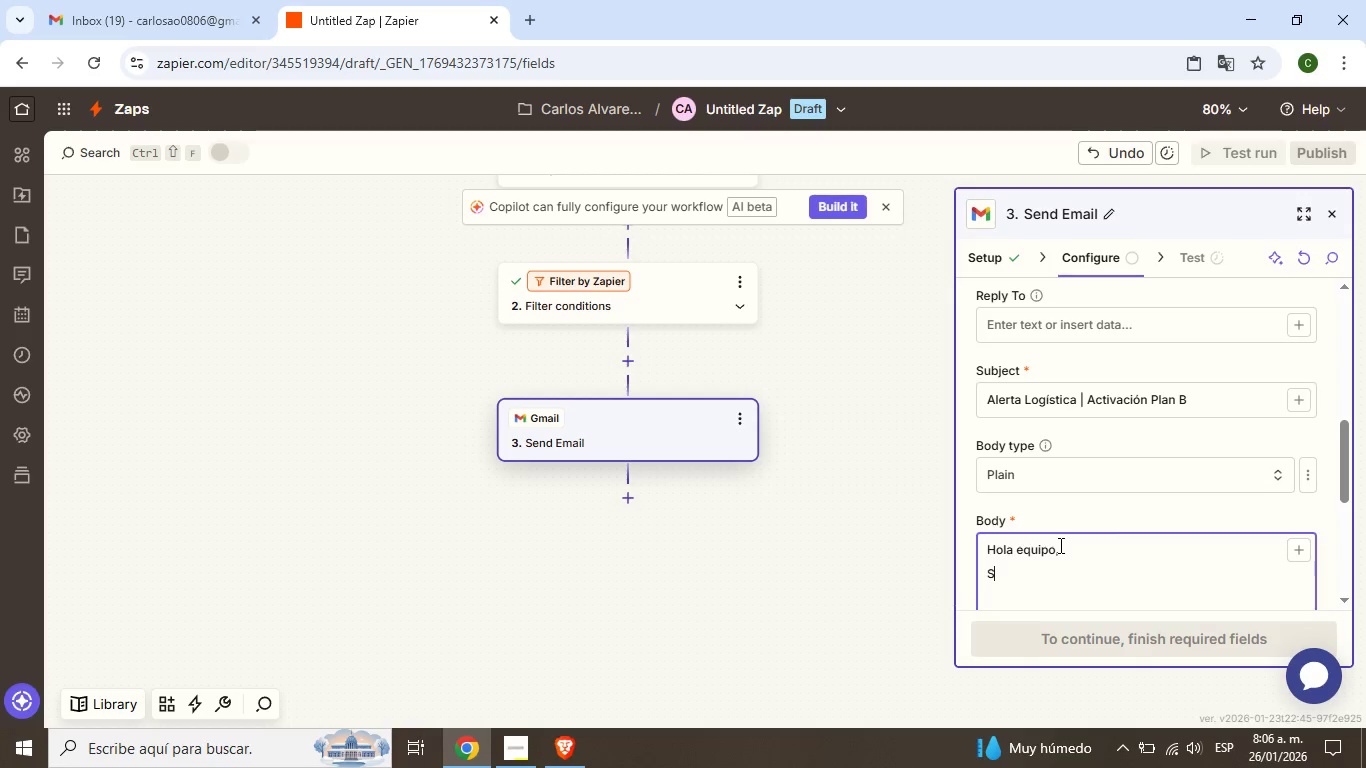 
type(Se ha detectado una alta probabilidad de `)
key(Backspace)
type(lluvia par ho)
key(Backspace)
key(Backspace)
key(Backspace)
type(a hoy)
 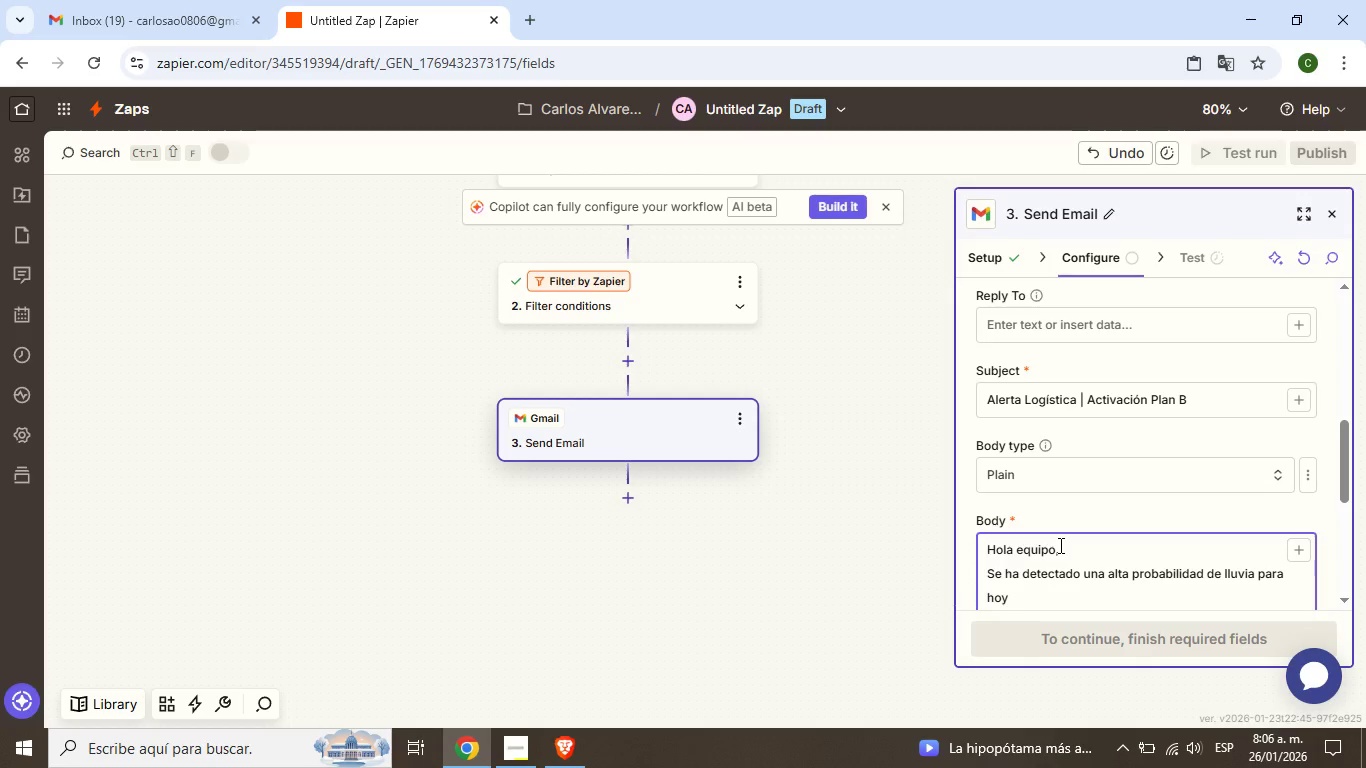 
key(Space)
 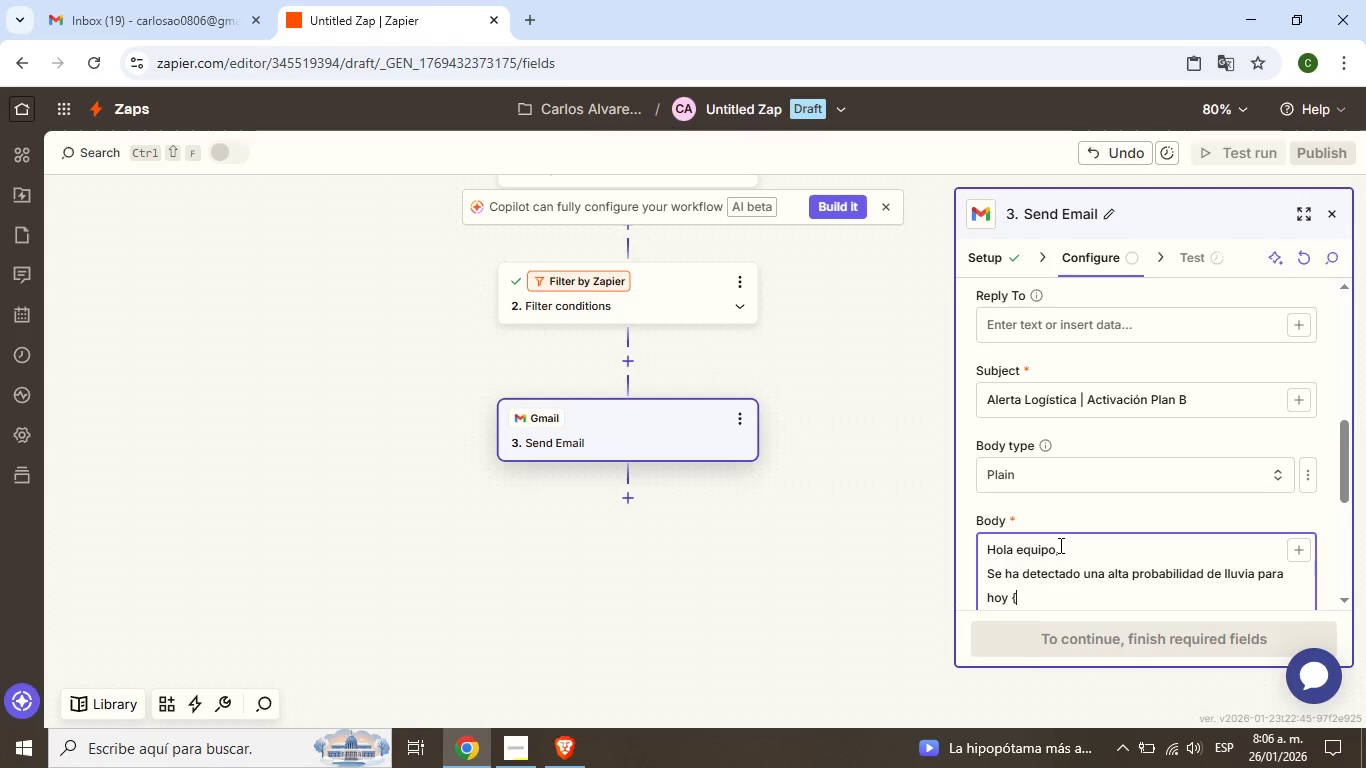 
key(Quote)
 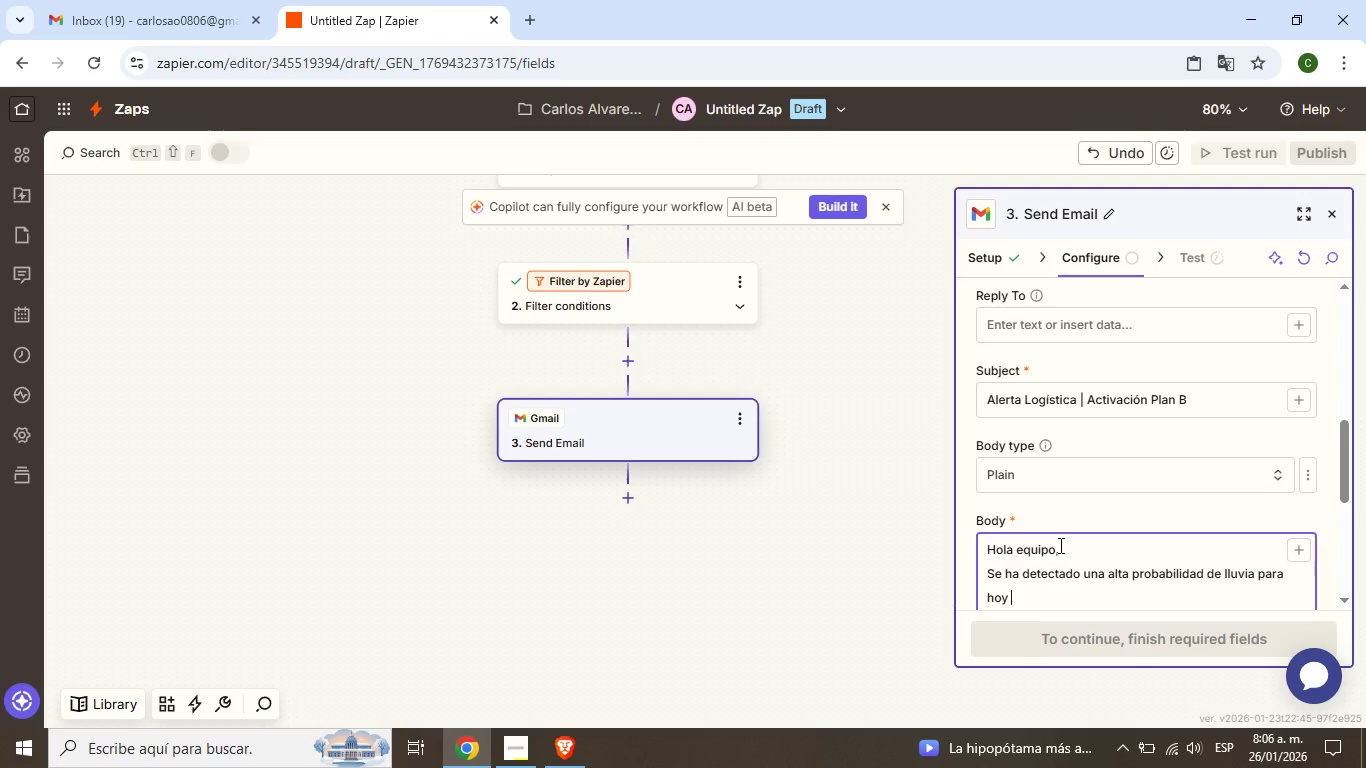 
key(Backspace)
 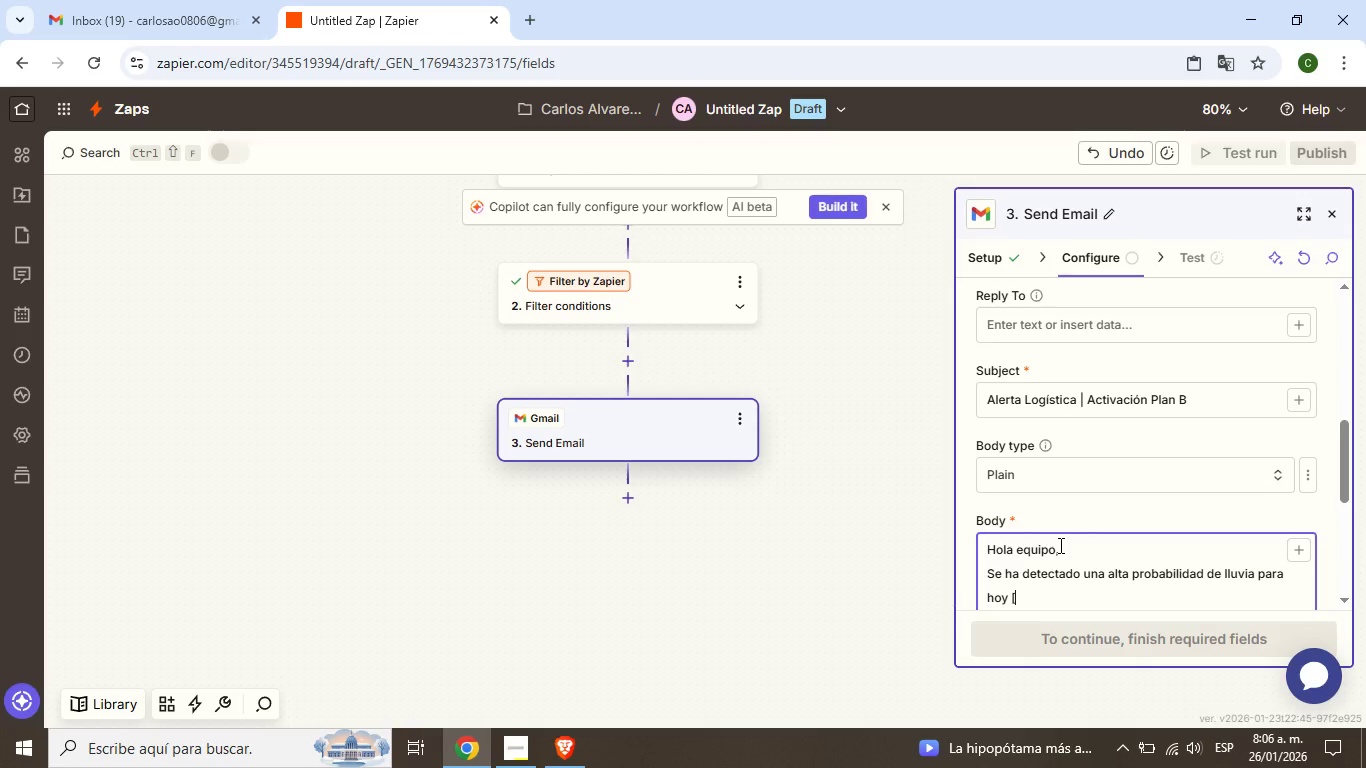 
key(Shift+ShiftRight)
 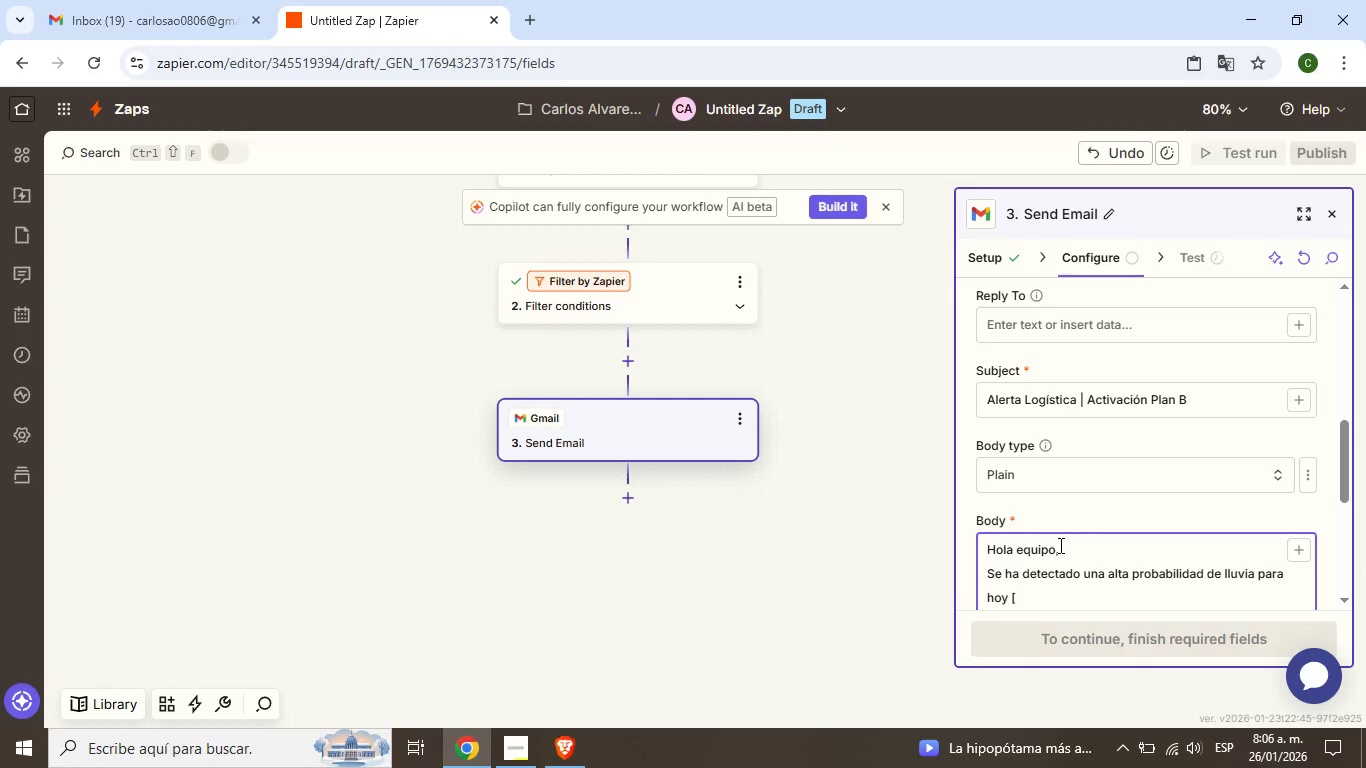 
key(Shift+Quote)
 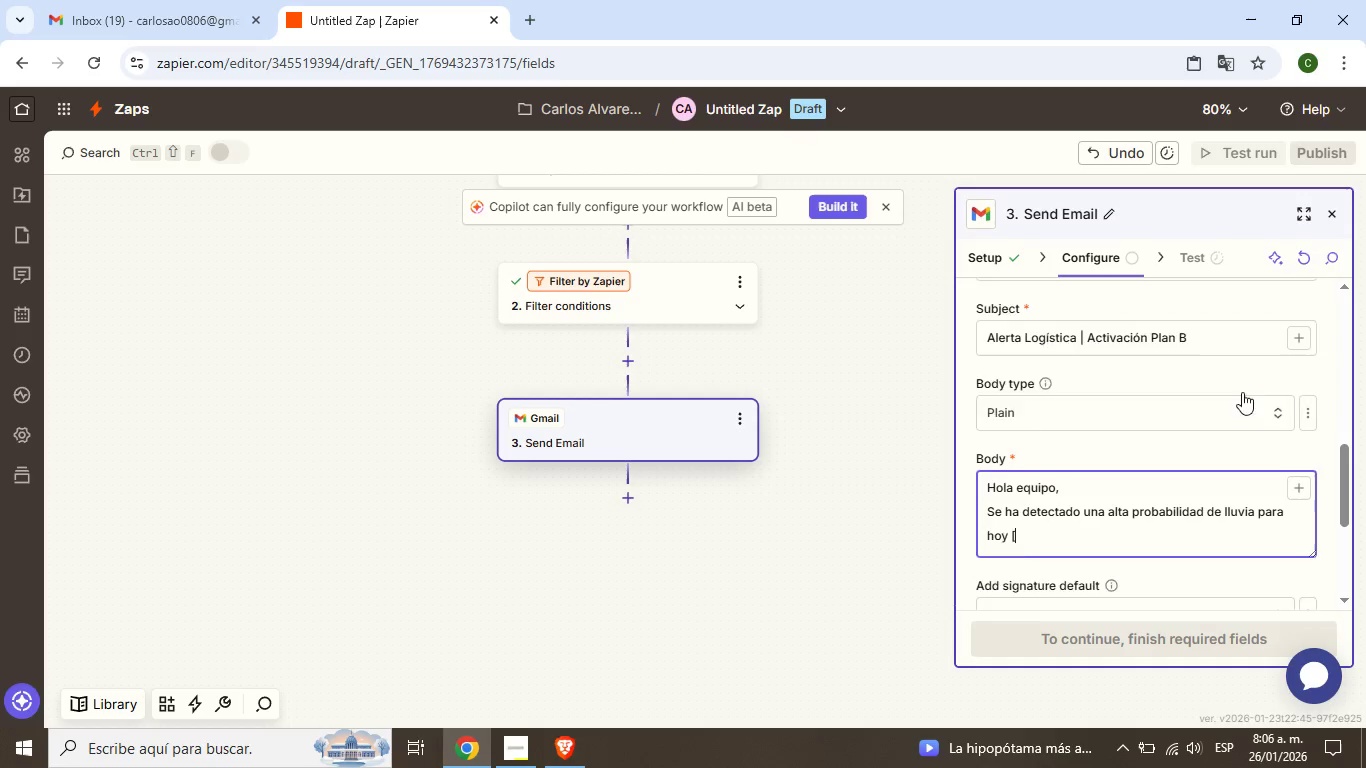 
scroll: coordinate [1209, 382], scroll_direction: down, amount: 1.0
 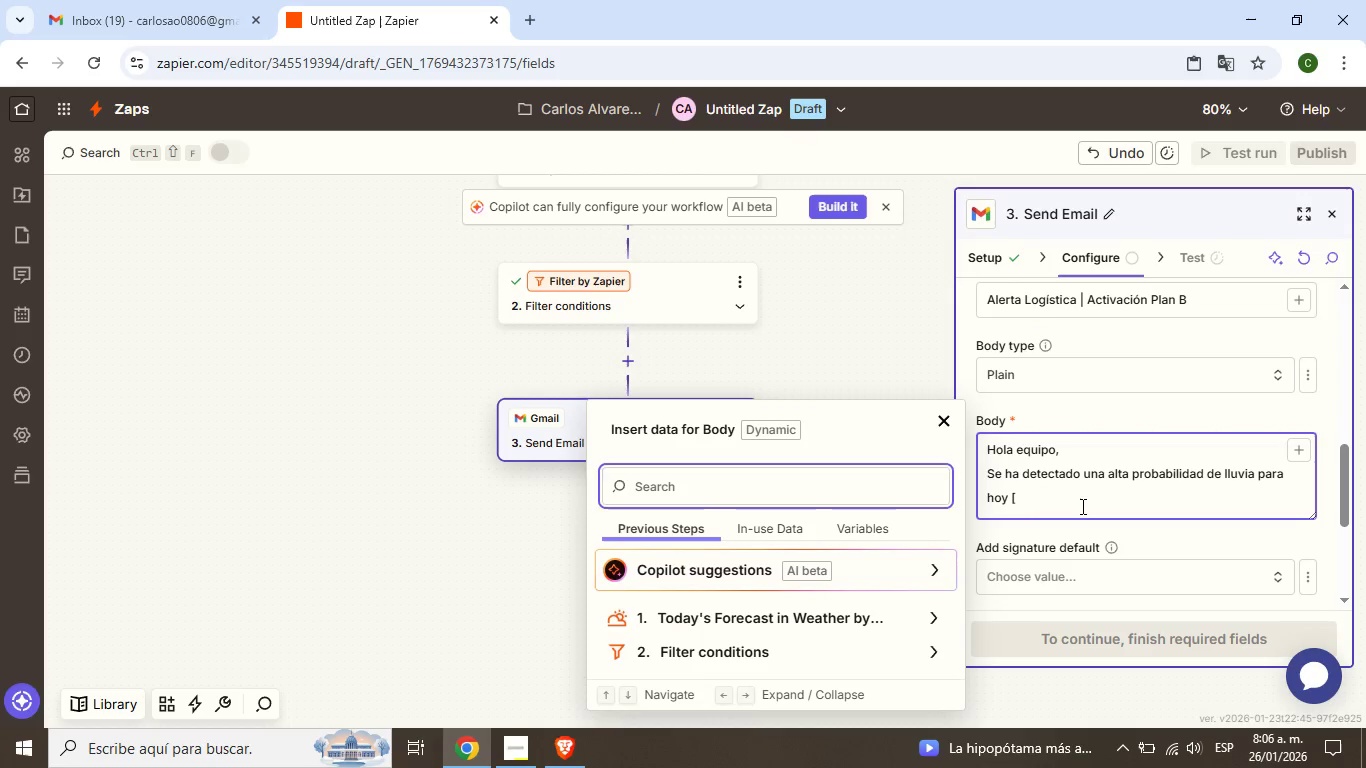 
left_click([1081, 506])
 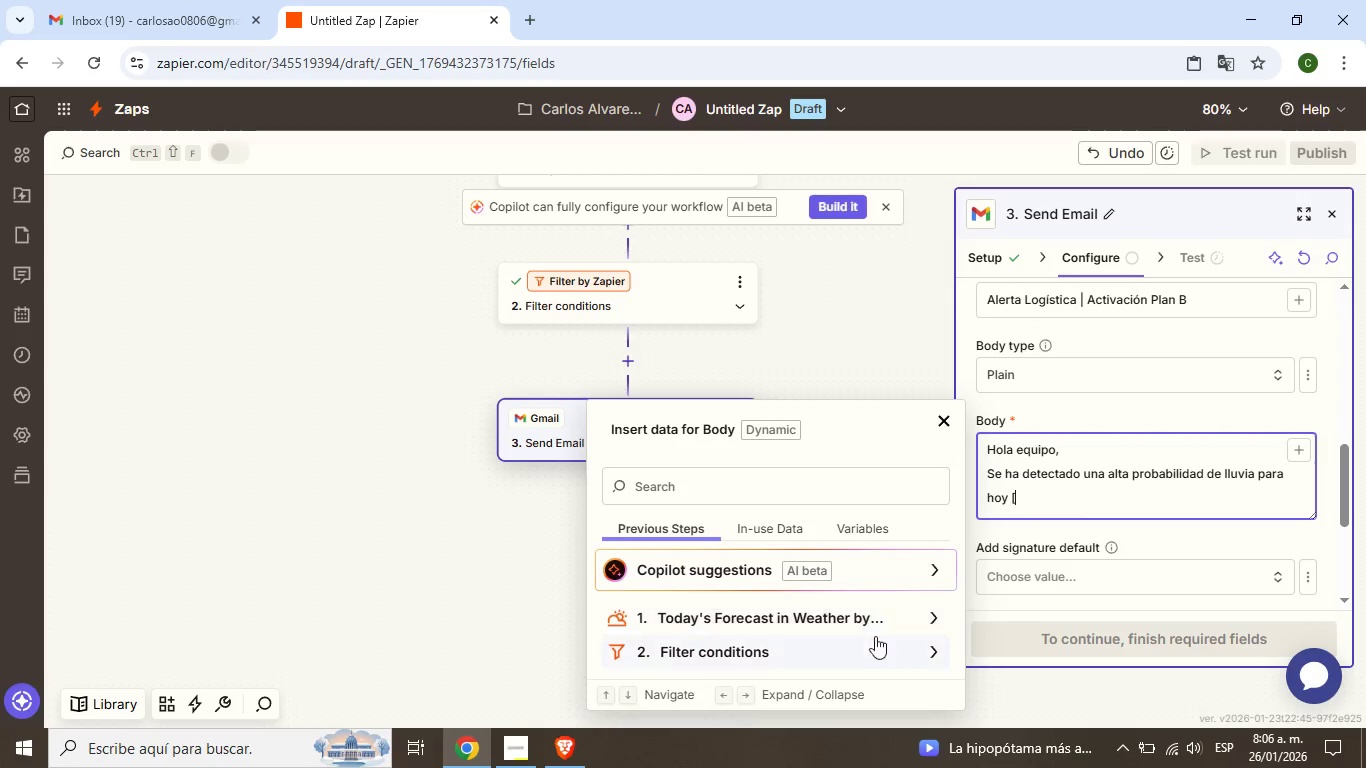 
mouse_move([913, 611])
 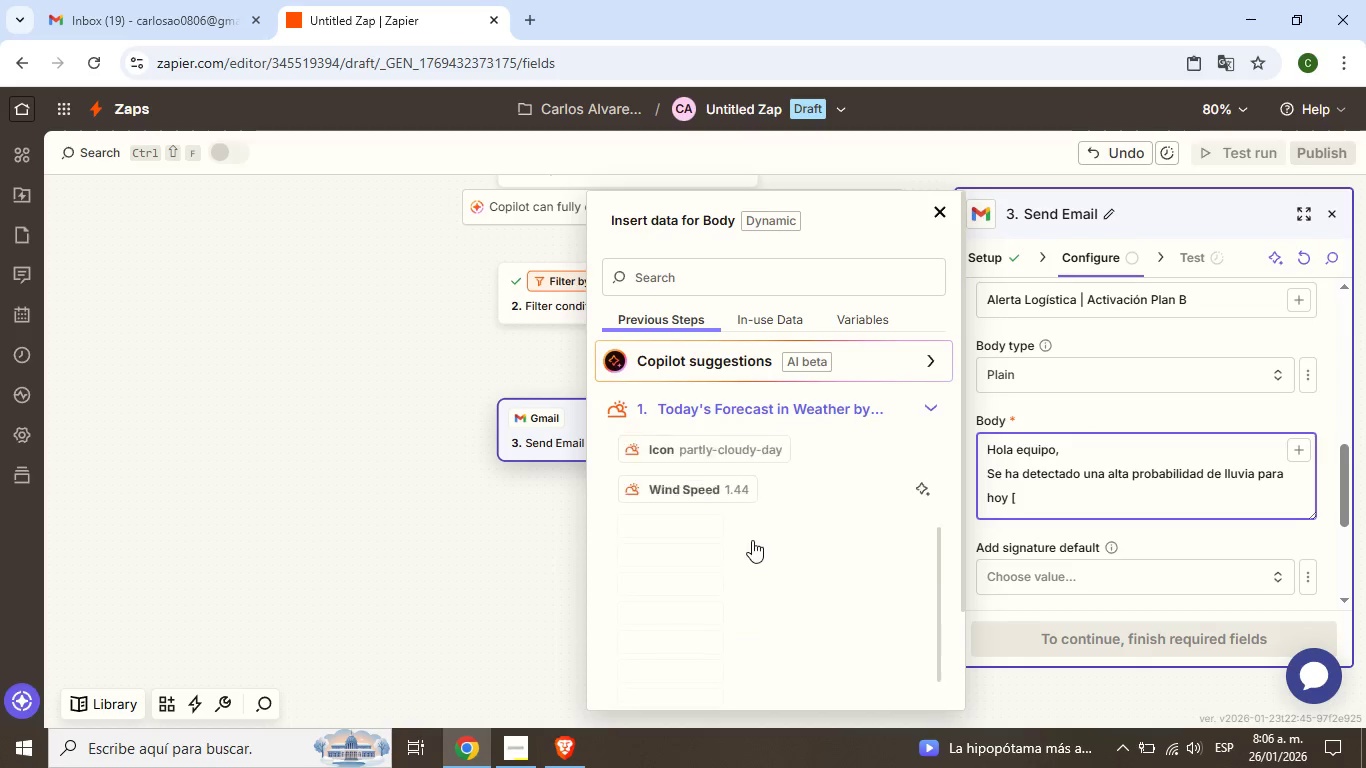 
scroll: coordinate [752, 540], scroll_direction: down, amount: 4.0
 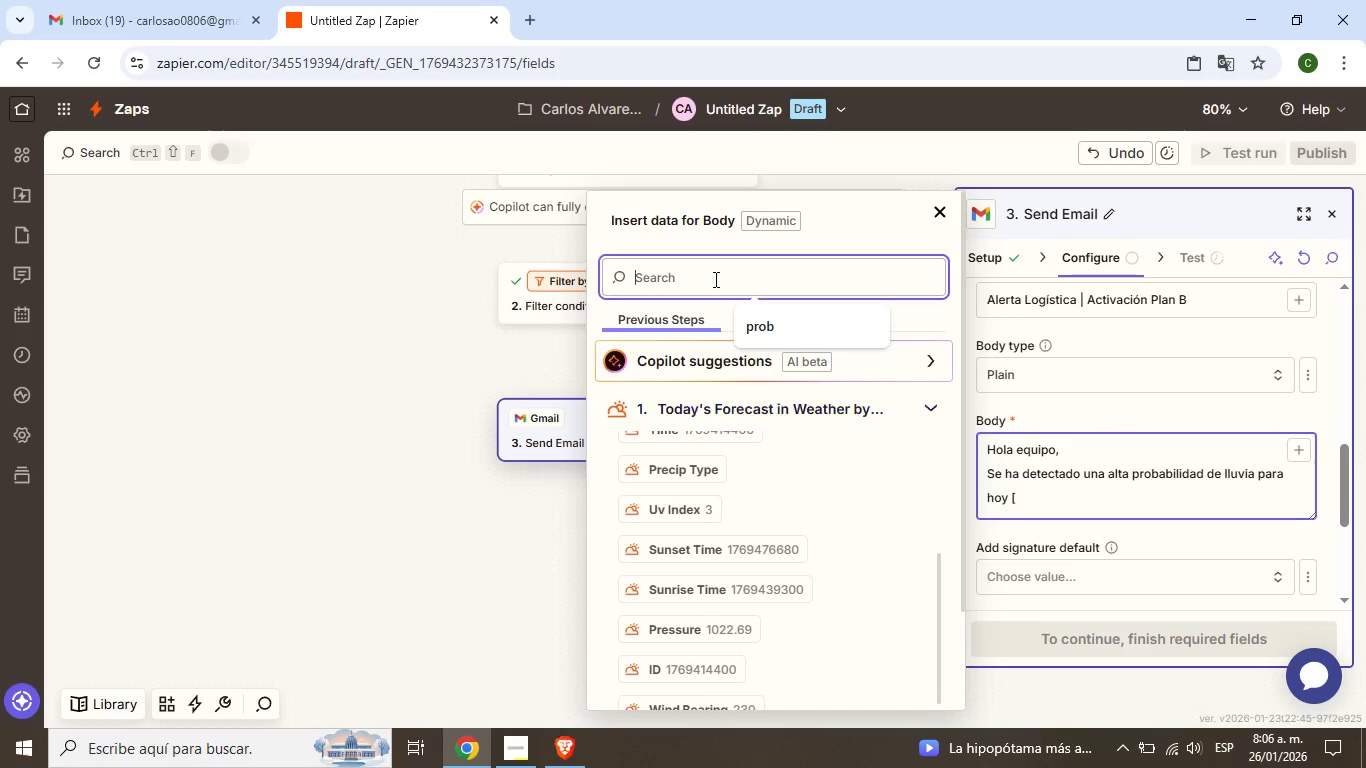 
left_click([714, 279])
 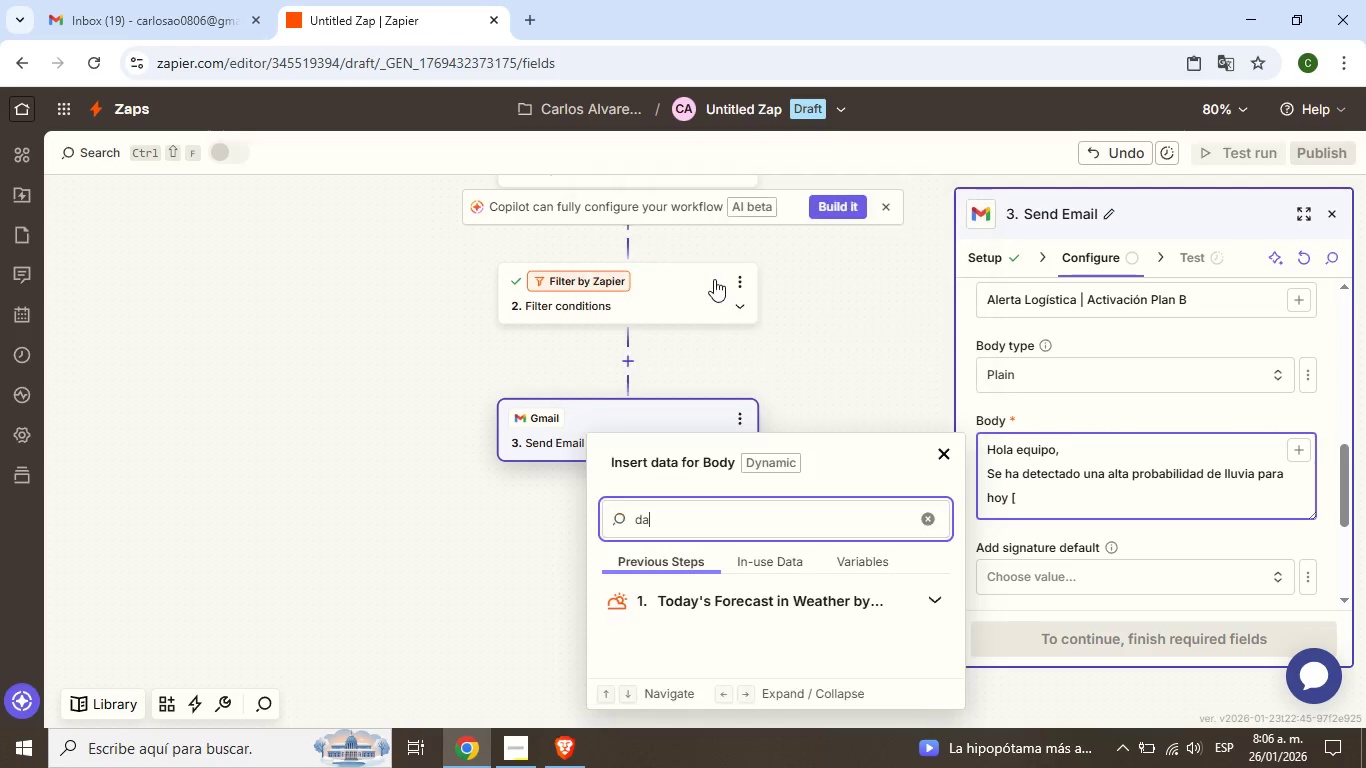 
type(da)
 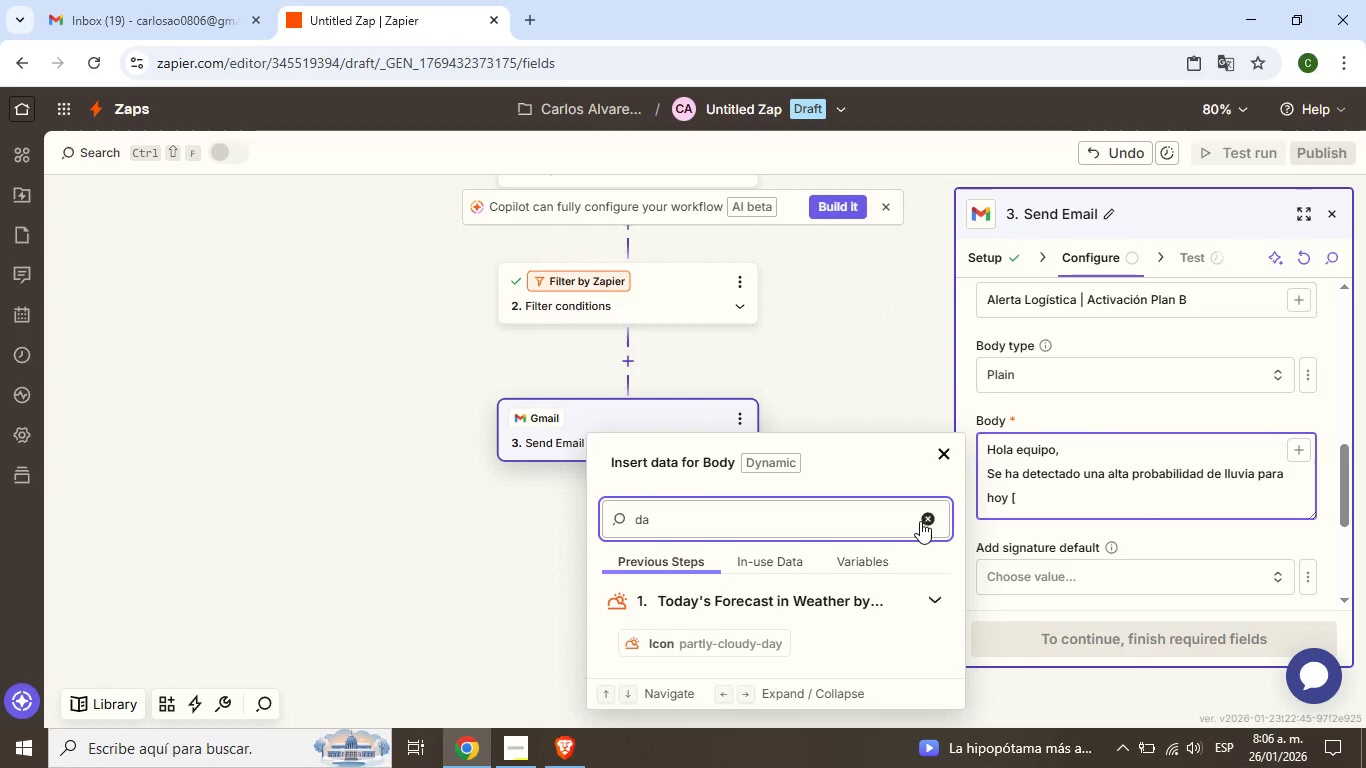 
left_click([920, 521])
 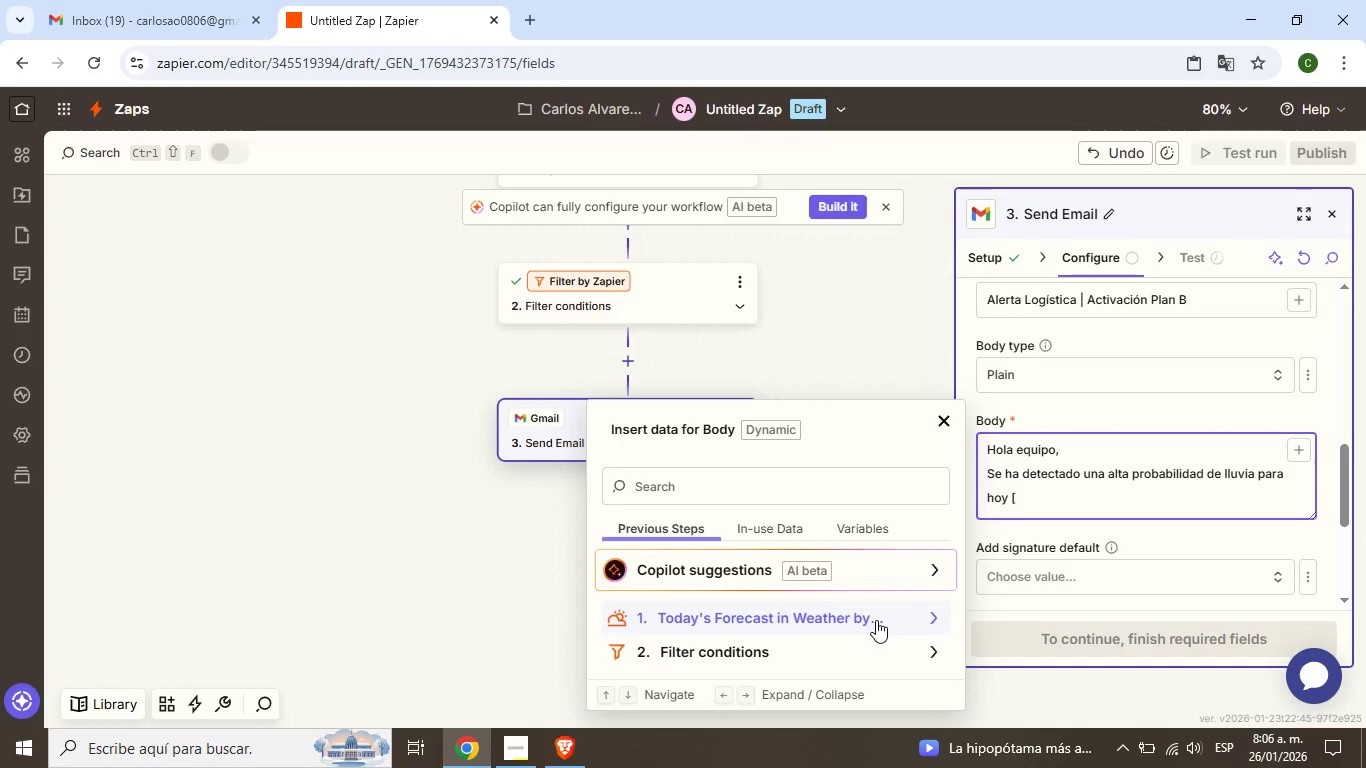 
left_click([876, 620])
 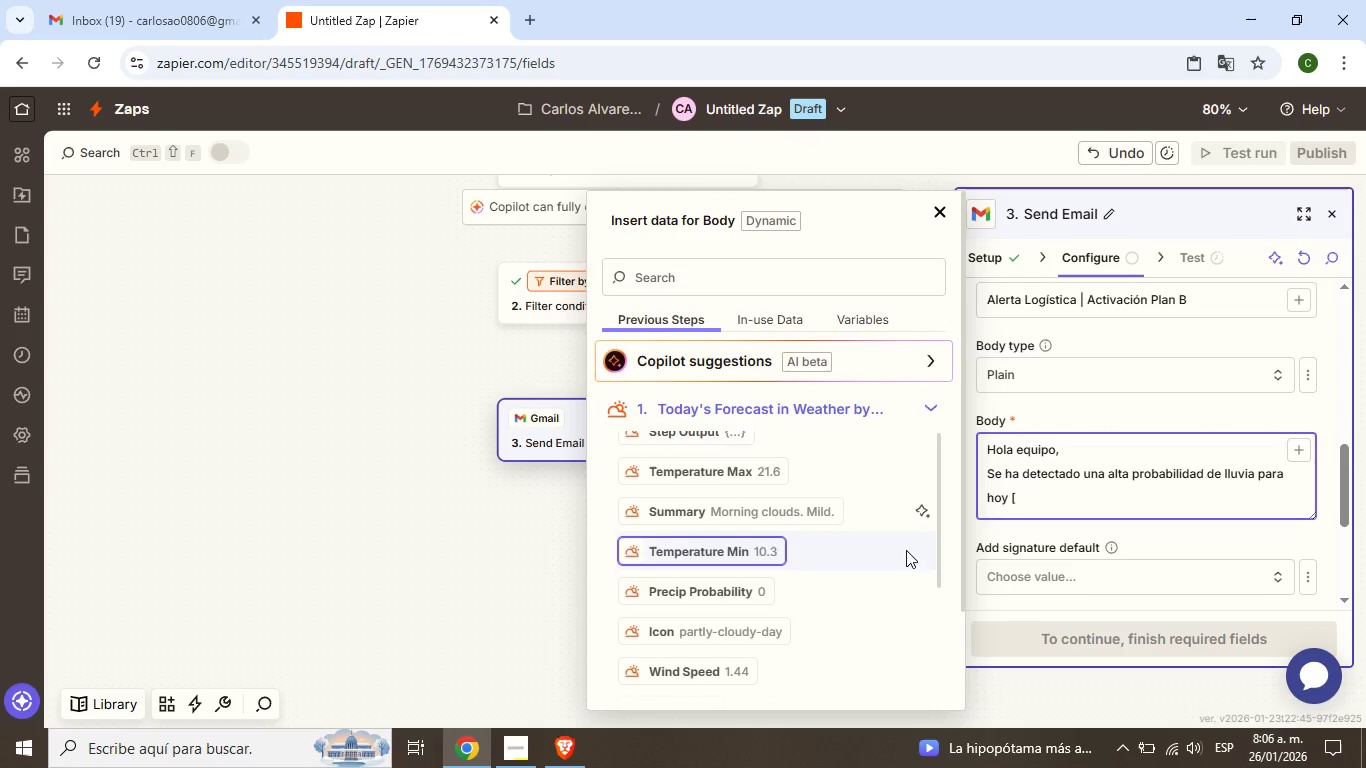 
scroll: coordinate [794, 513], scroll_direction: down, amount: 18.0
 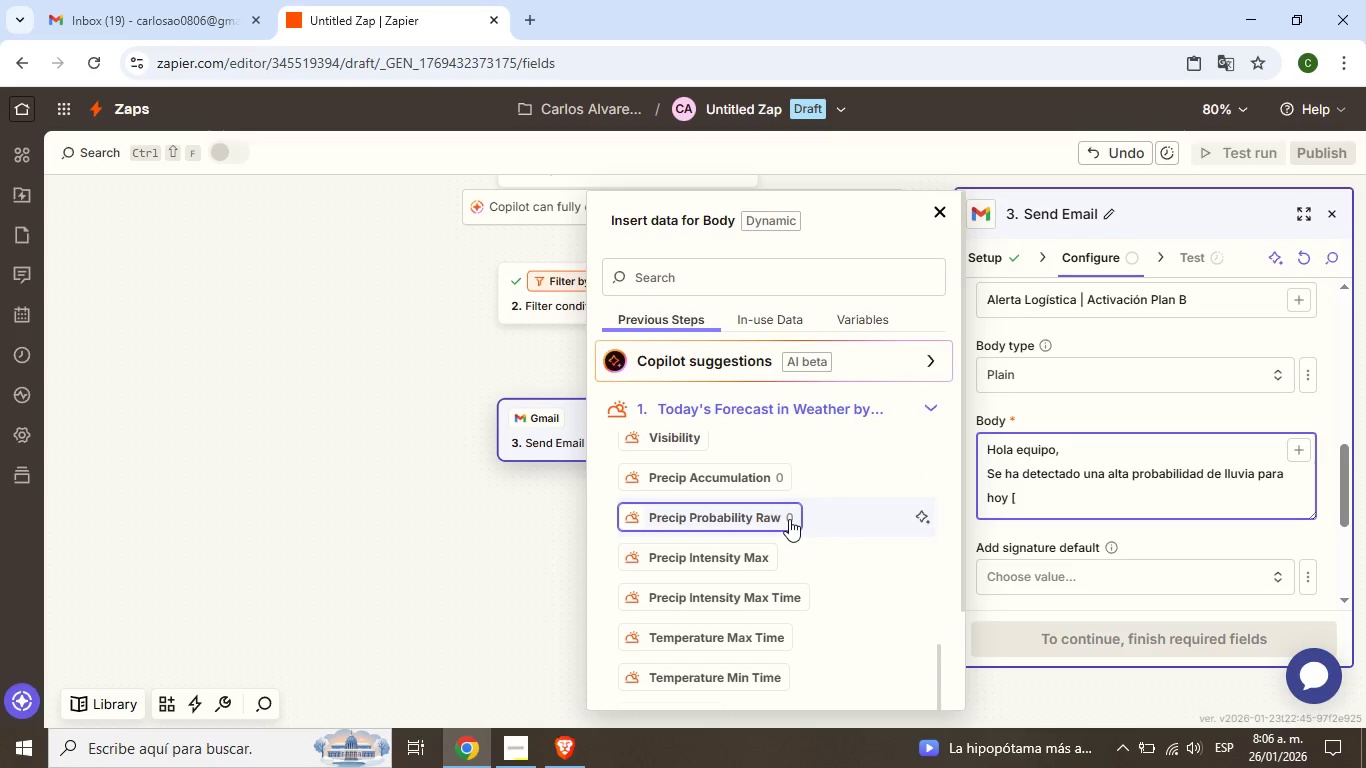 
scroll: coordinate [861, 509], scroll_direction: down, amount: 19.0
 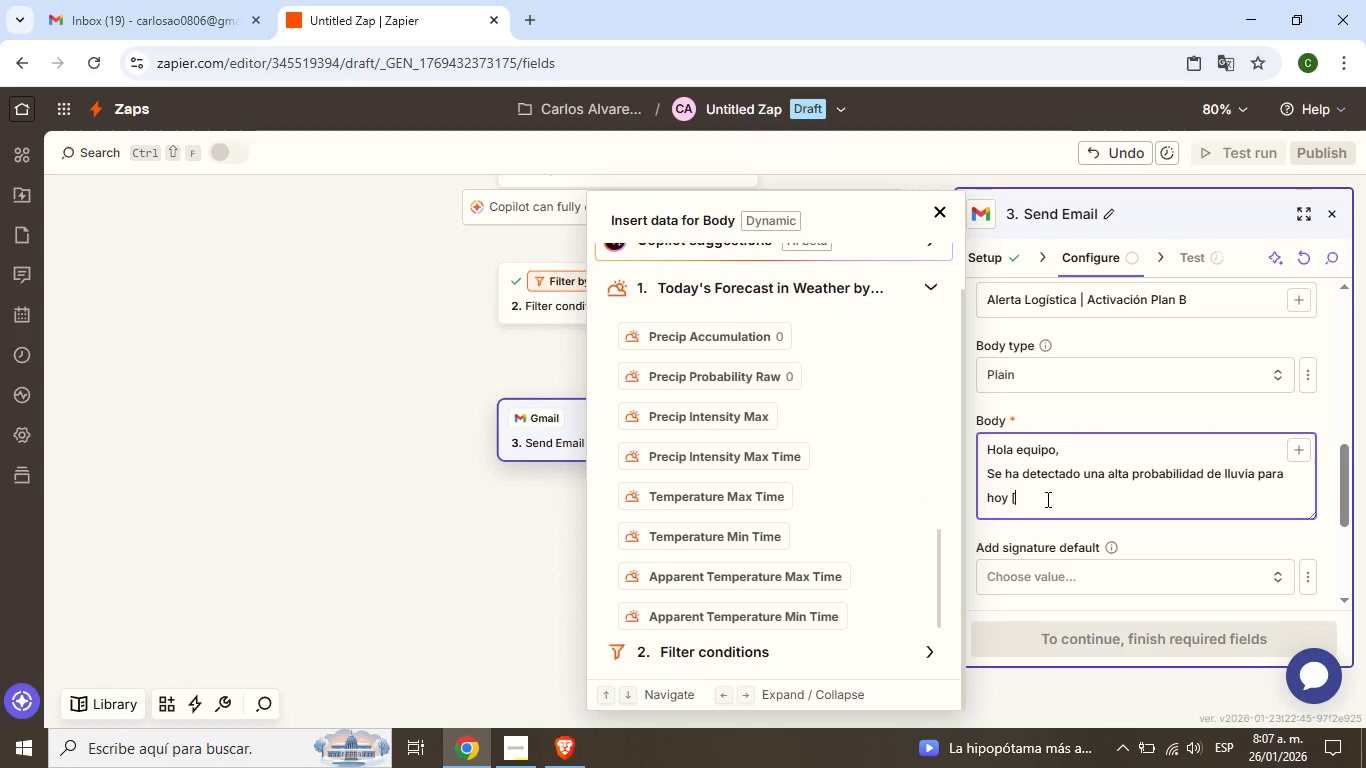 
left_click([1046, 498])
 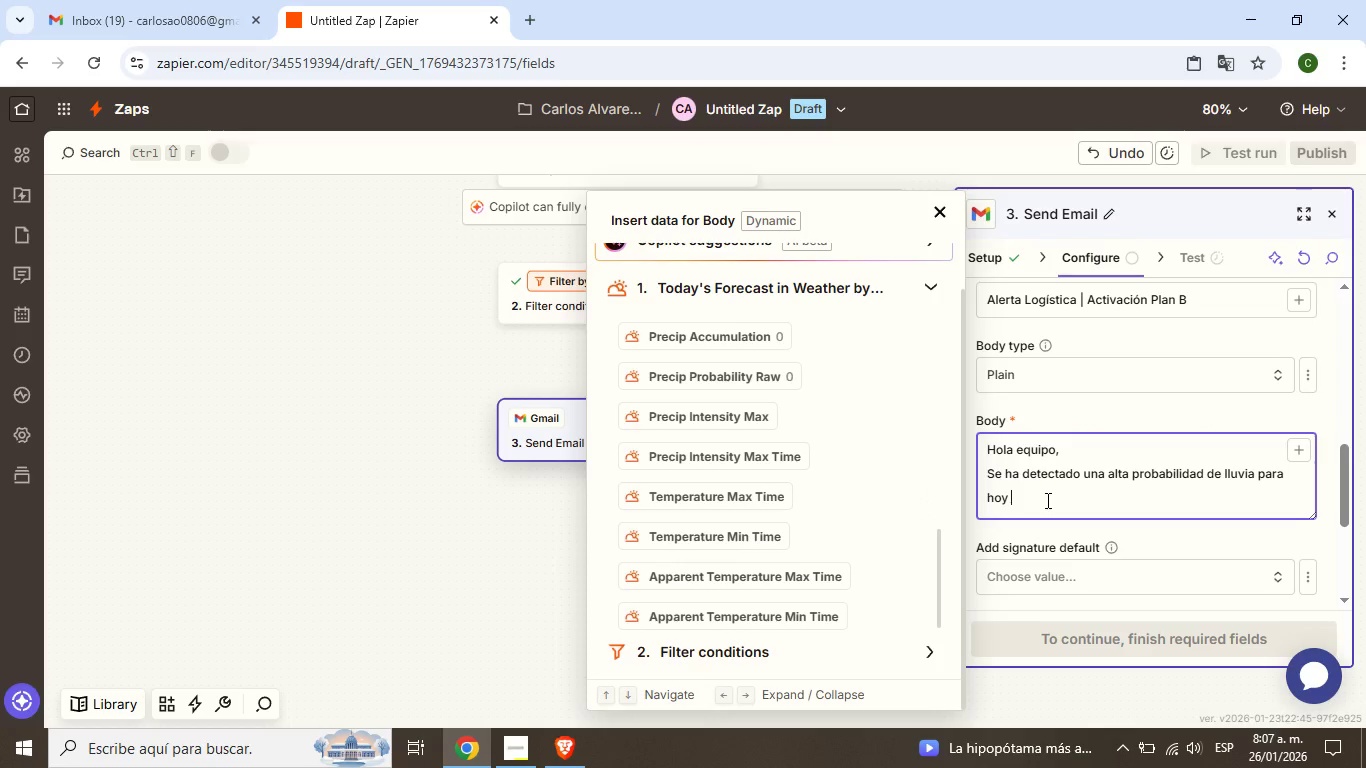 
key(Backspace)
 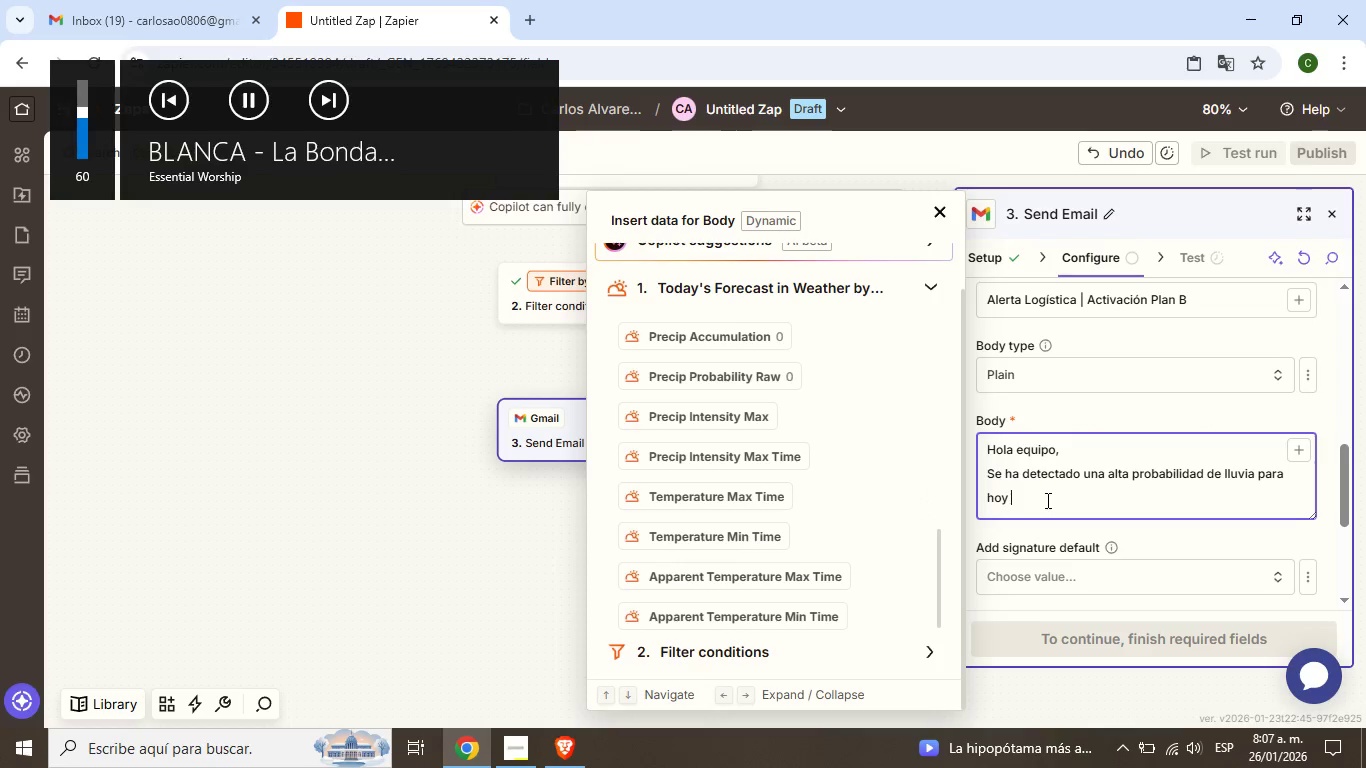 
key(VolumeDown)
 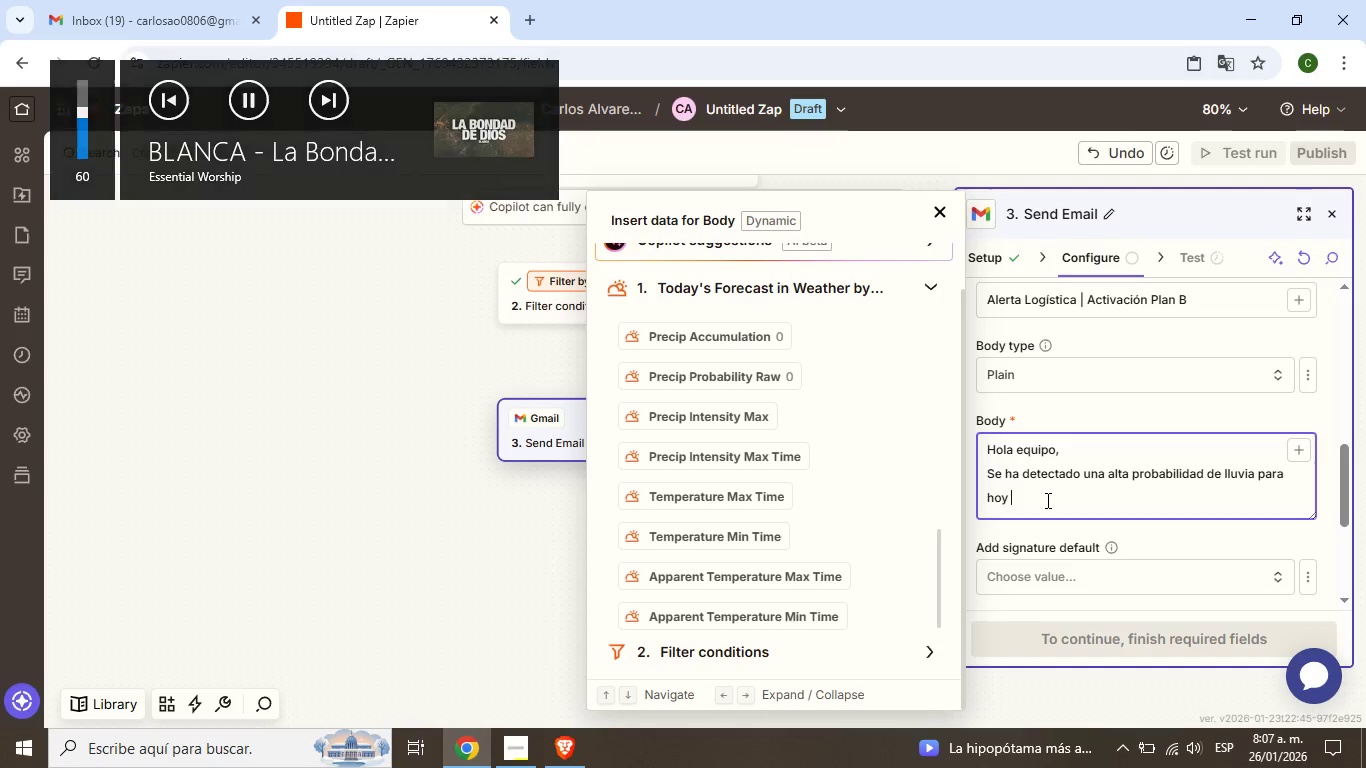 
left_click([1046, 500])
 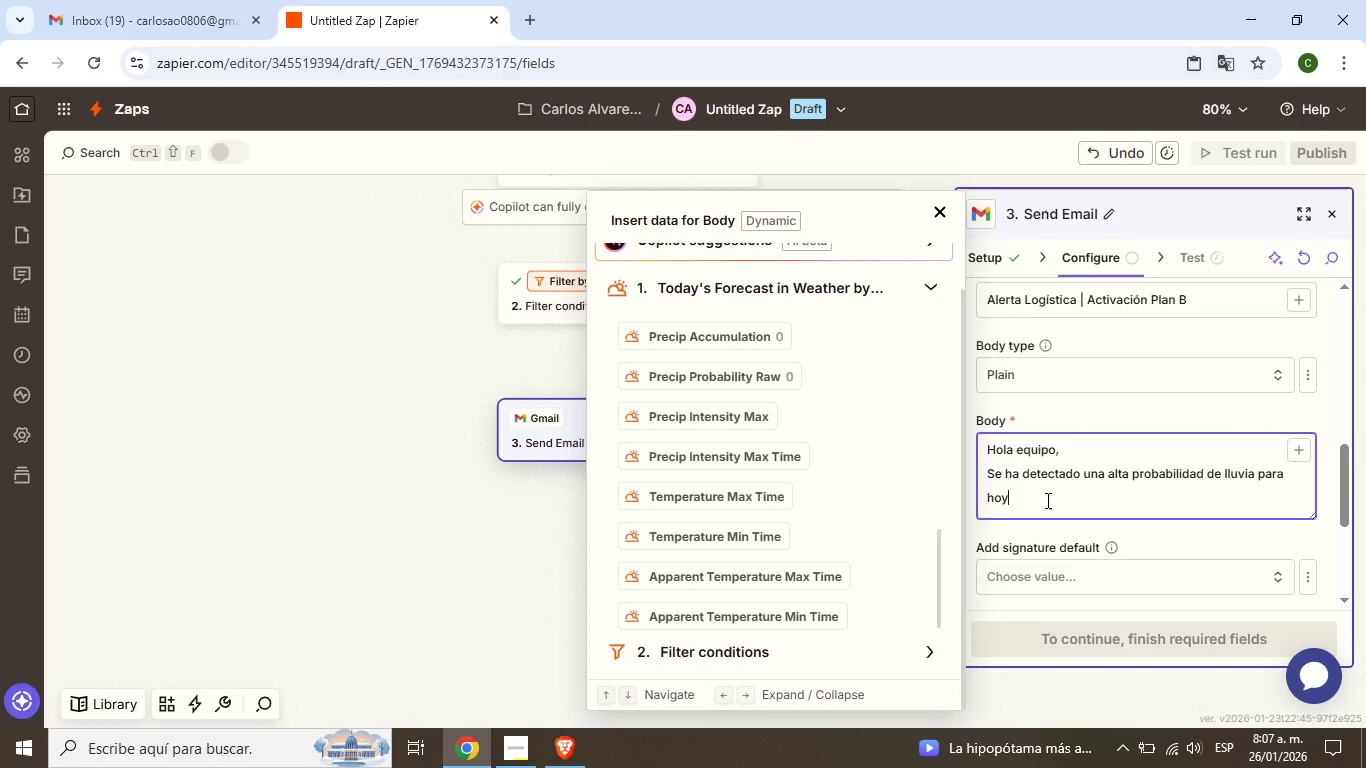 
key(Backspace)
 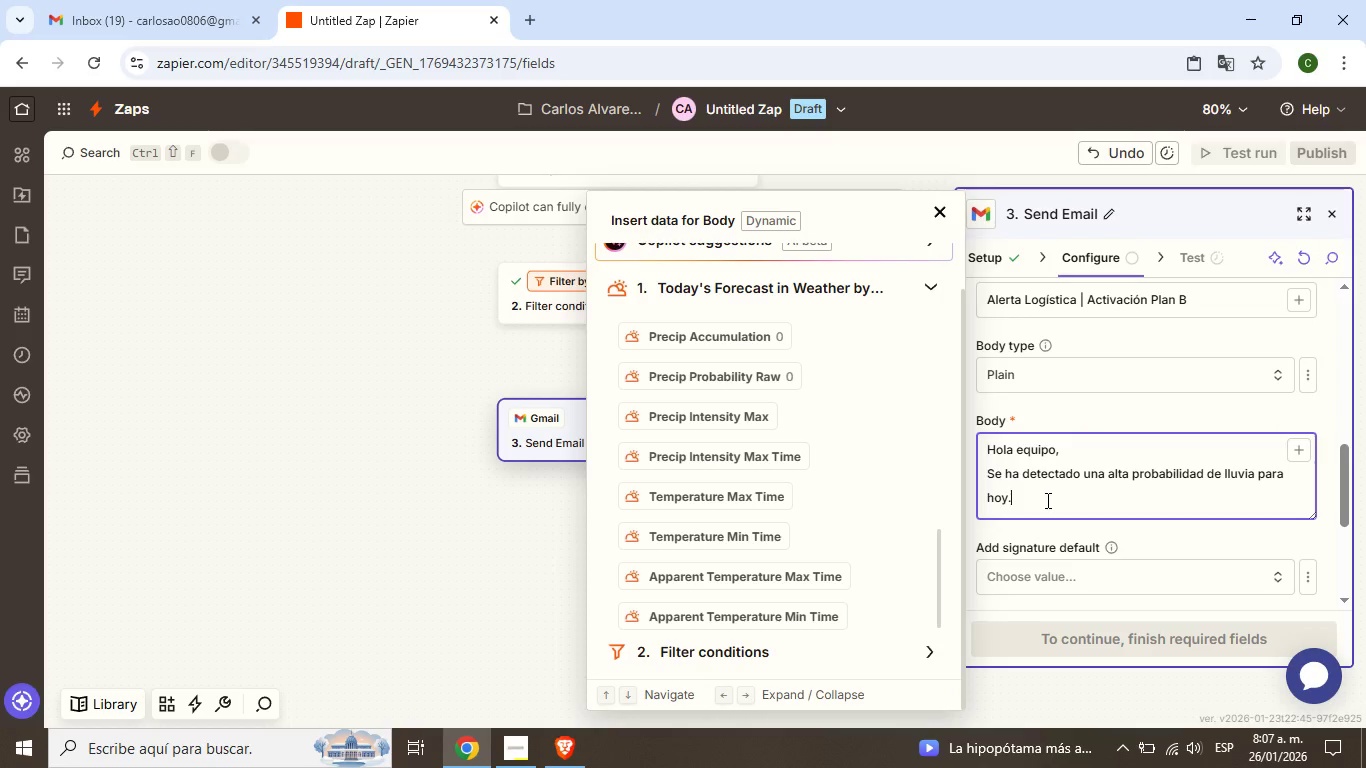 
key(Period)
 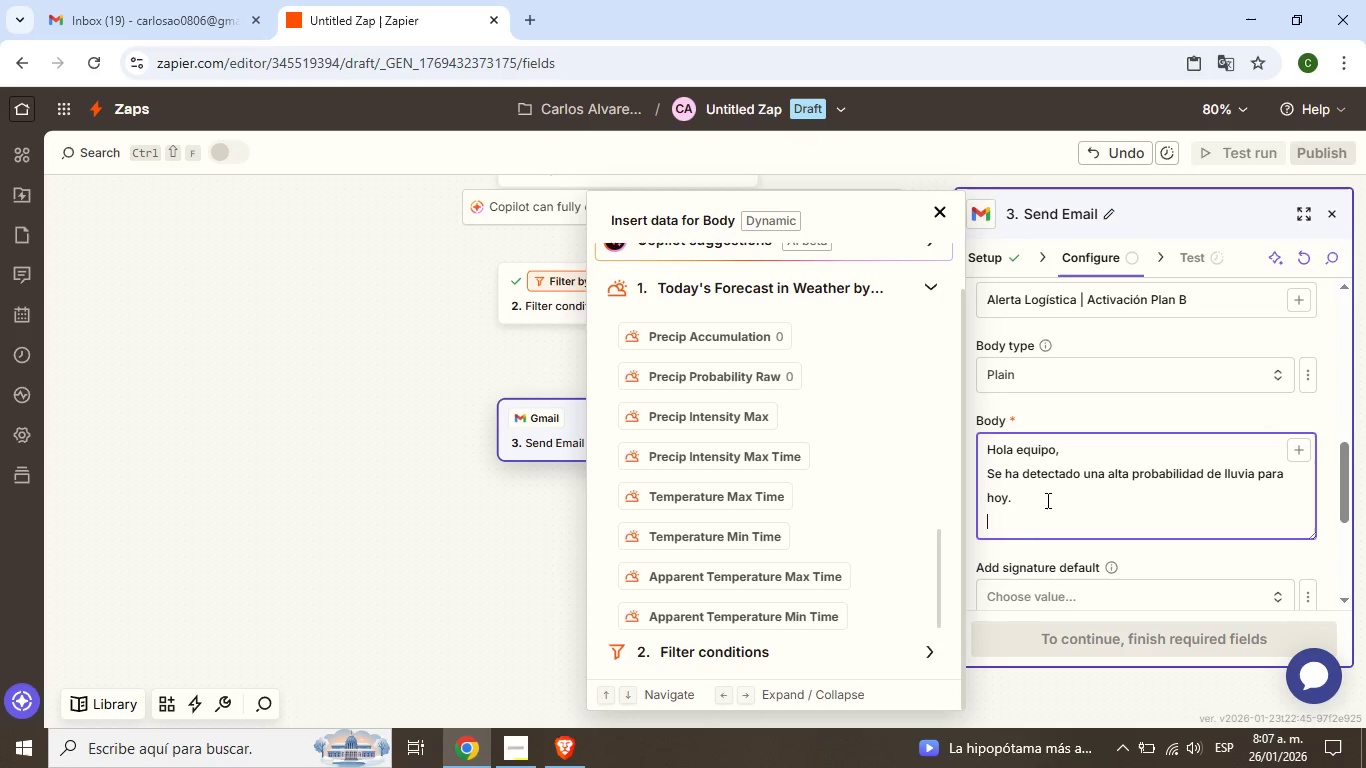 
key(Enter)
 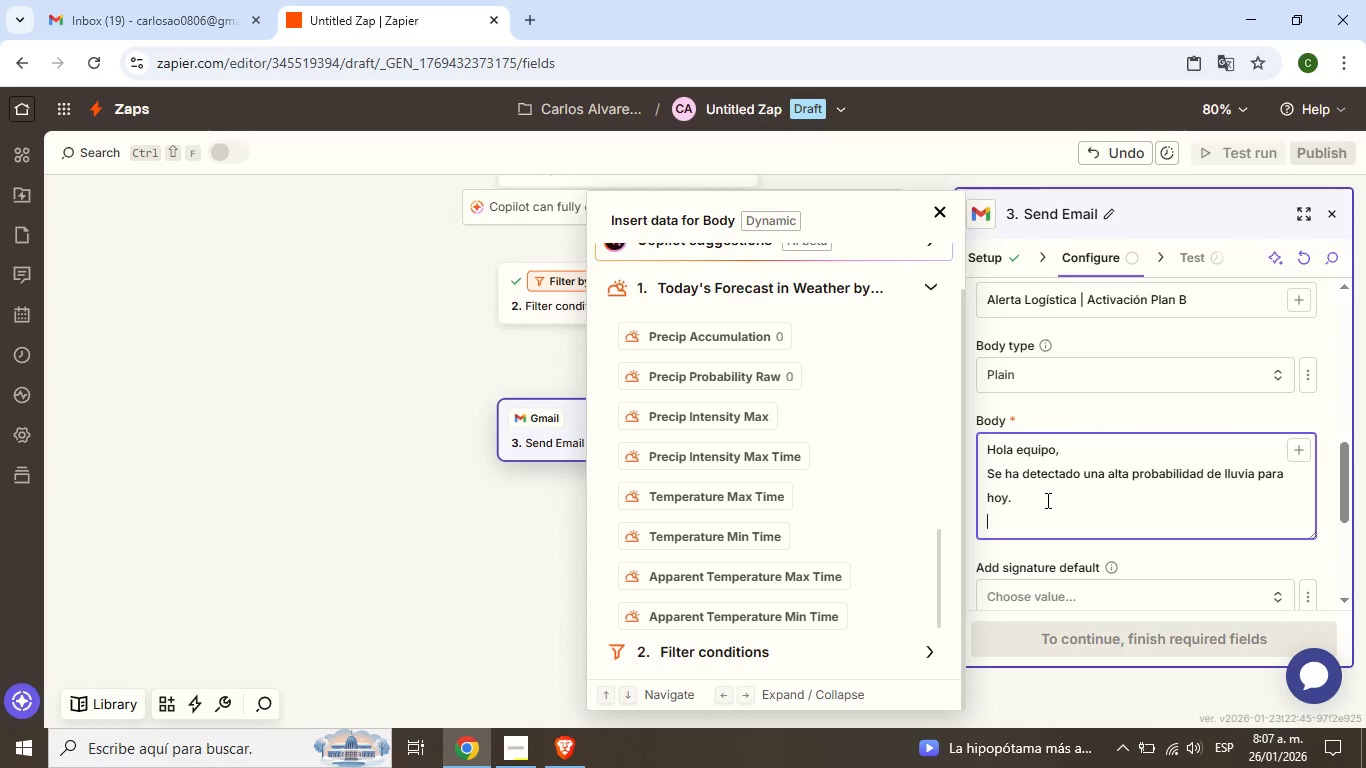 
key(Enter)
 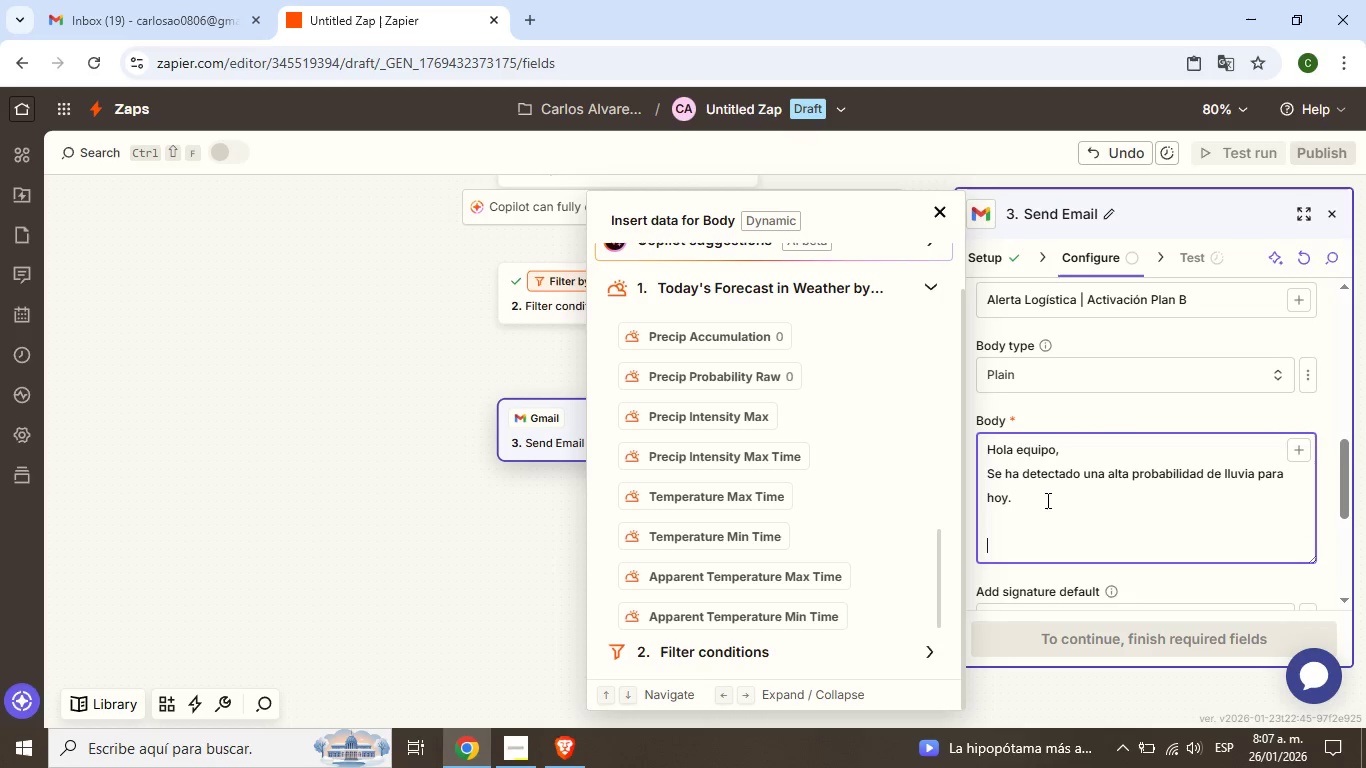 
type(Detalles del pron;otico)
key(Backspace)
key(Backspace)
key(Backspace)
key(Backspace)
type(stico>)
 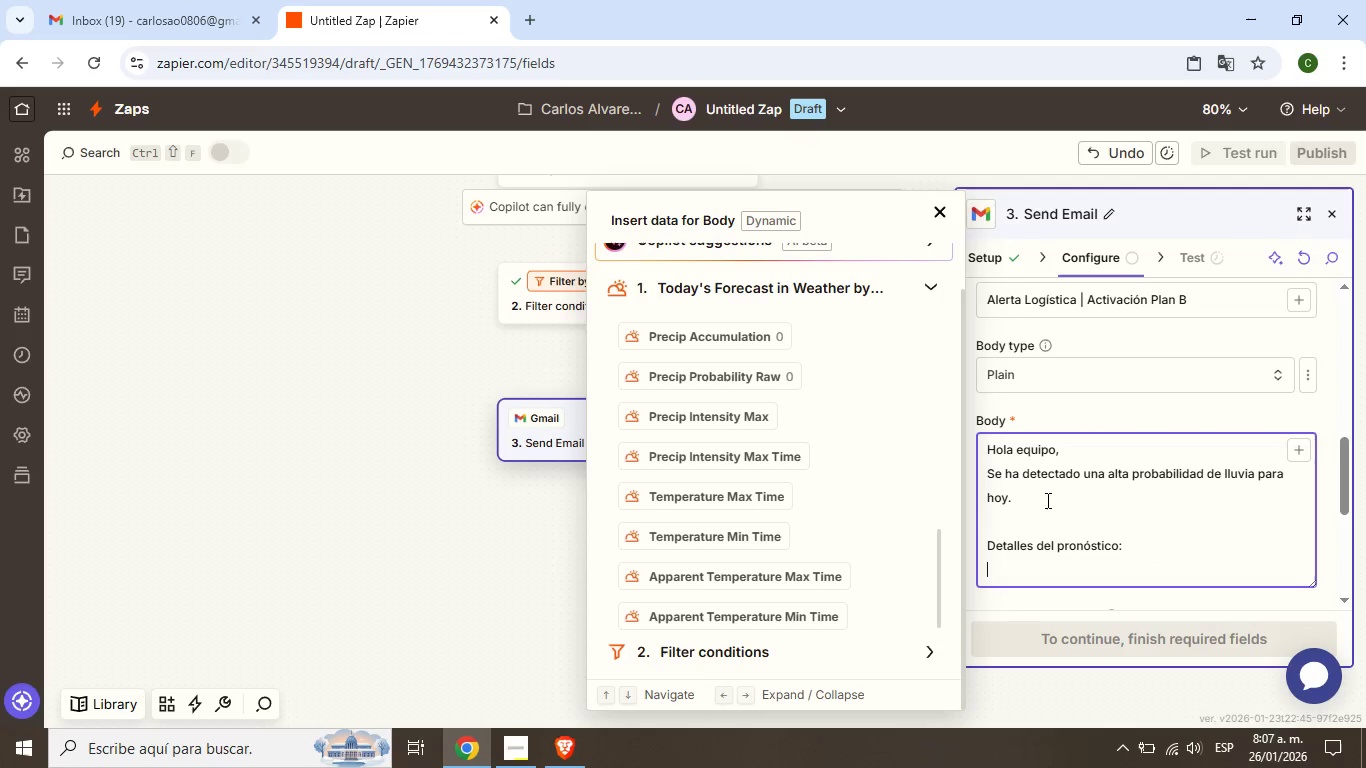 
 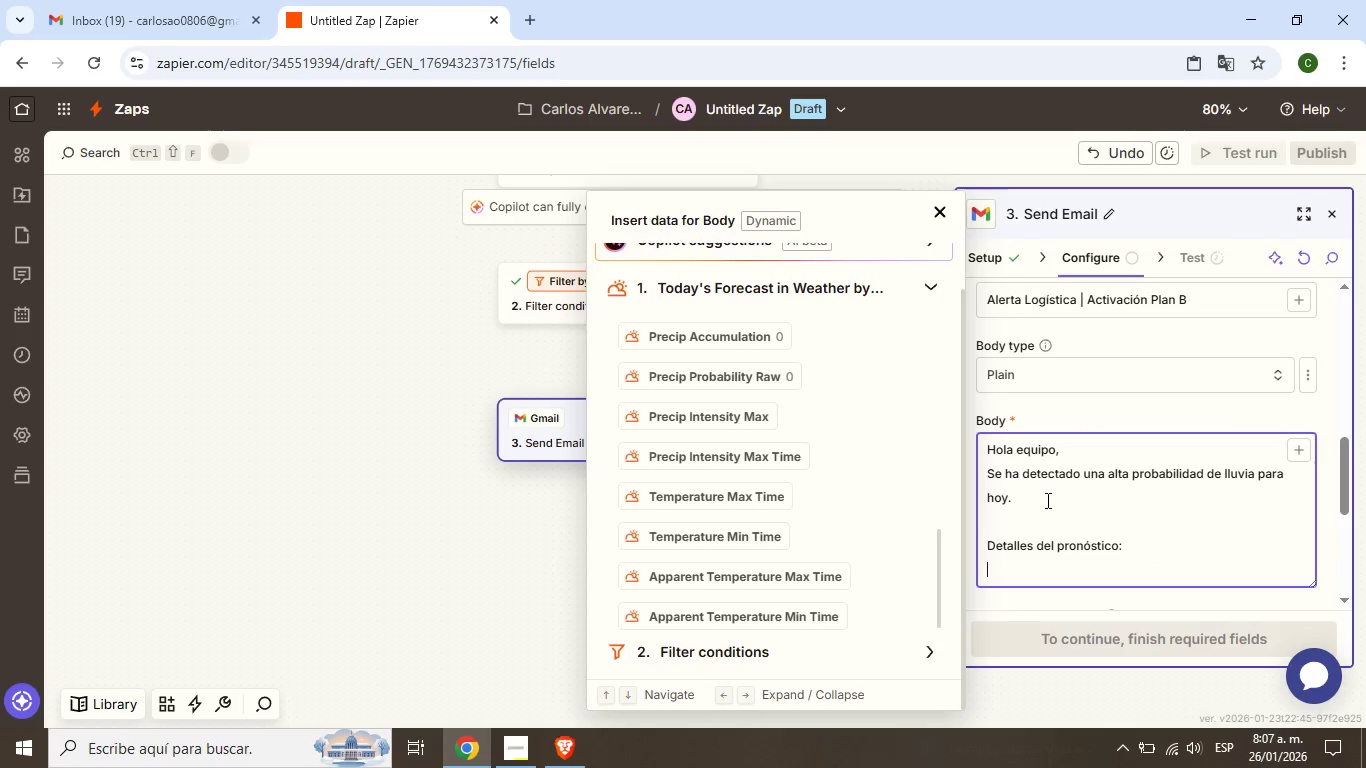 
key(Enter)
 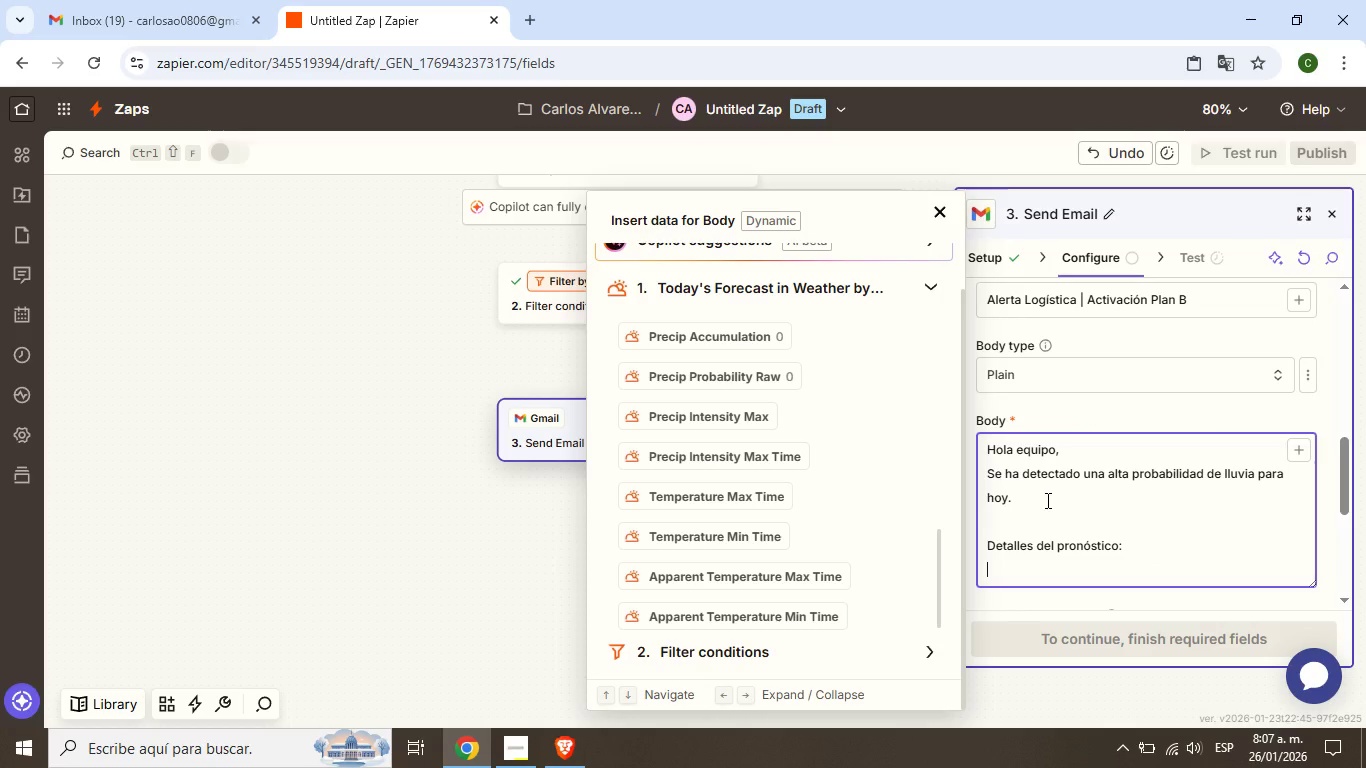 
type(Probabilidad de lluvia> )
 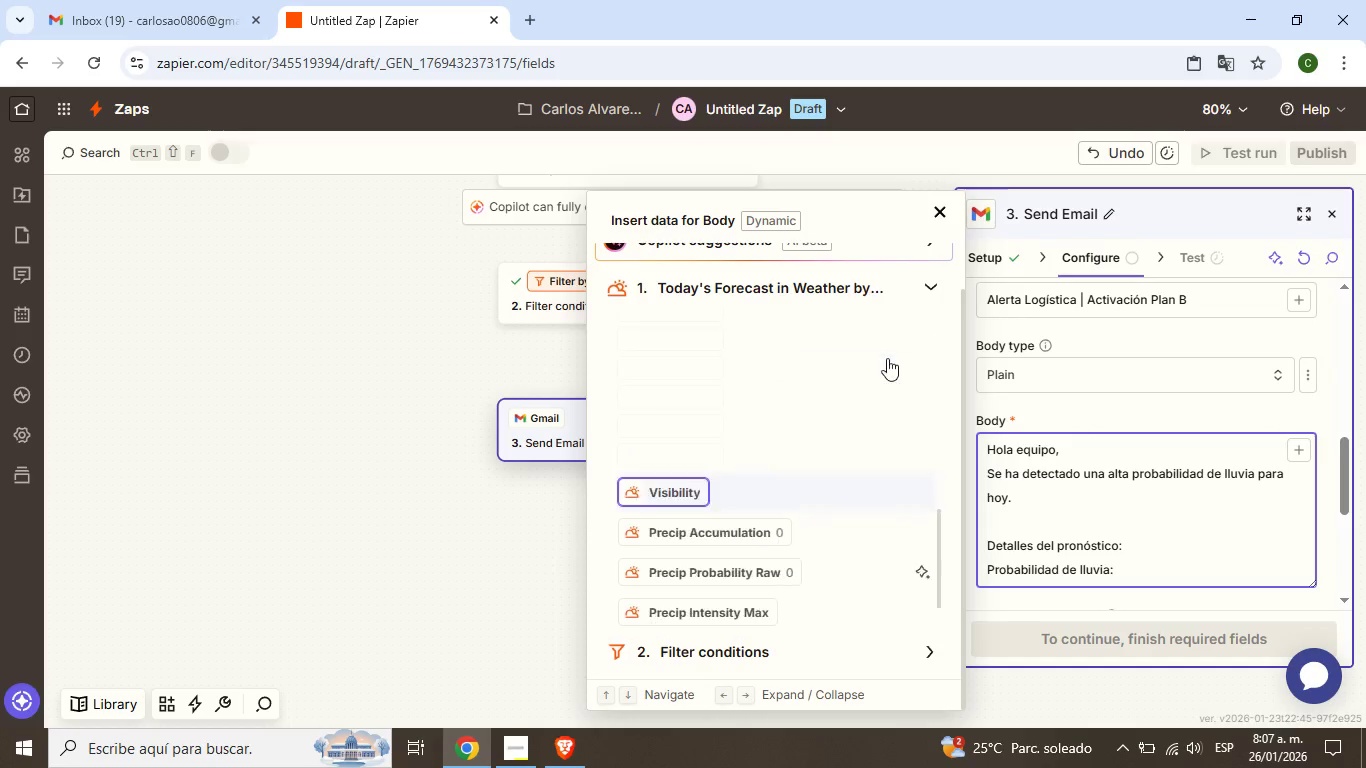 
scroll: coordinate [776, 285], scroll_direction: up, amount: 23.0
 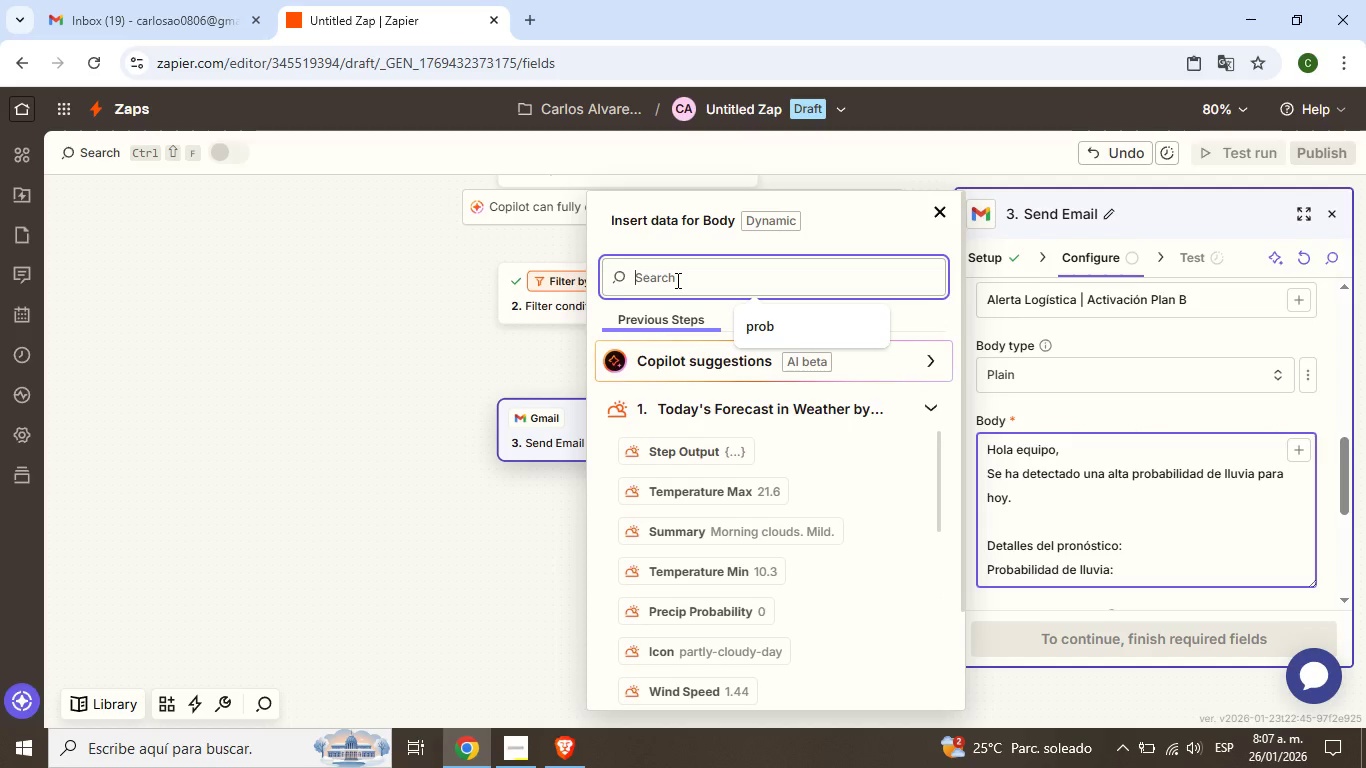 
left_click([676, 280])
 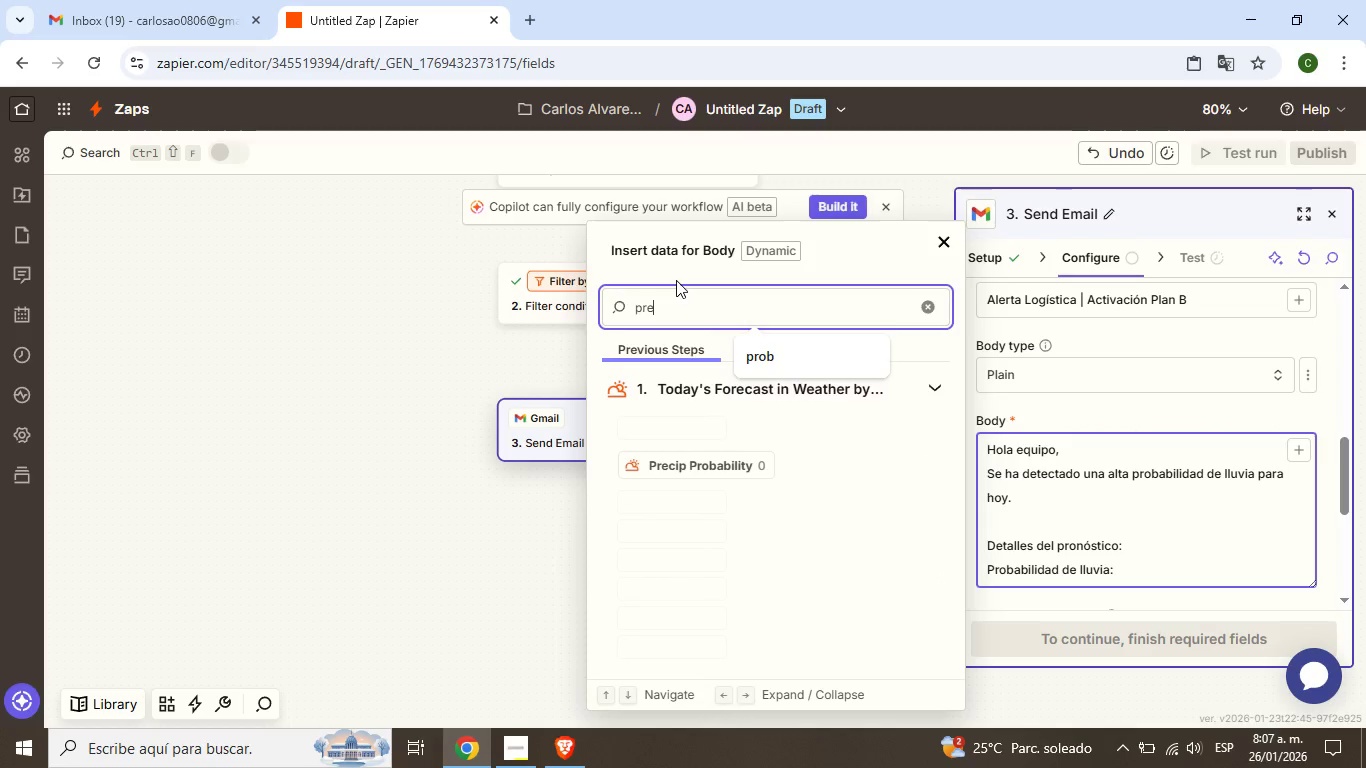 
type(precip)
 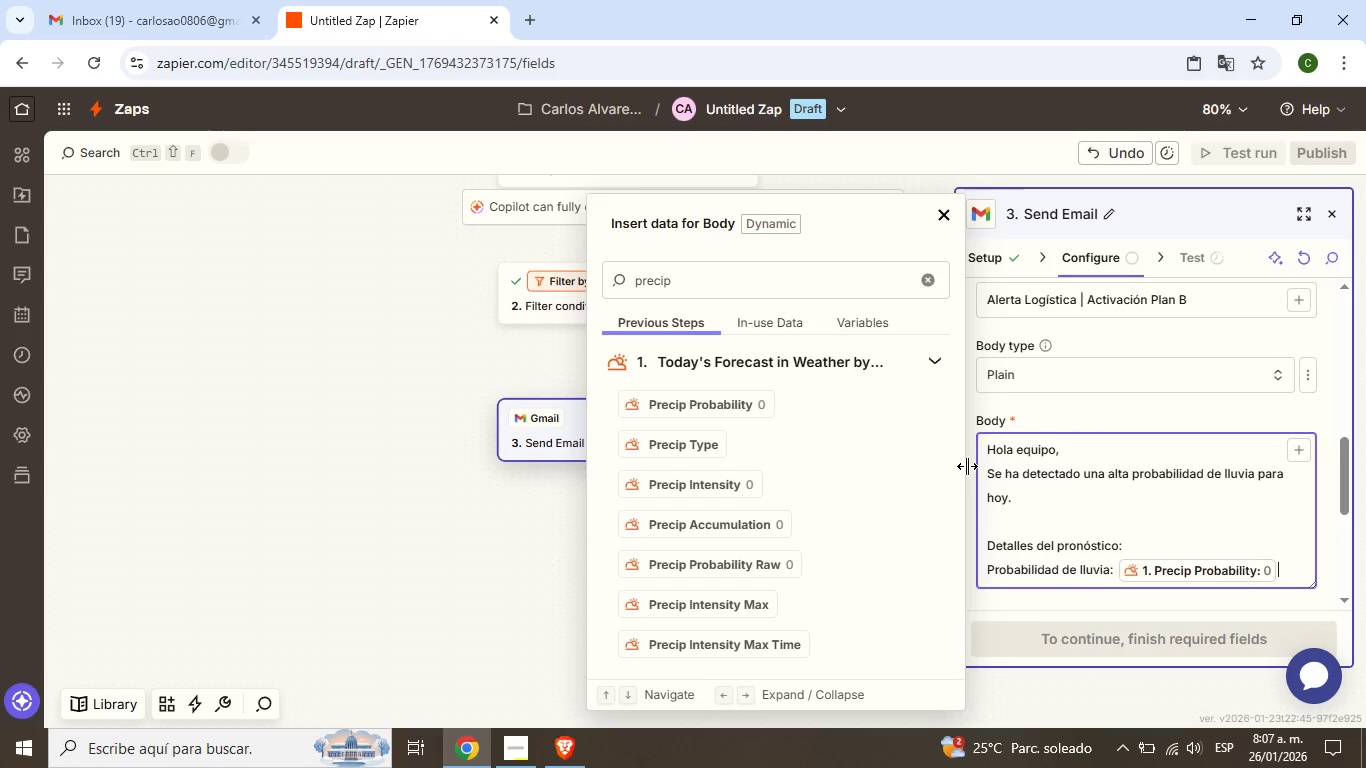 
key(Enter)
 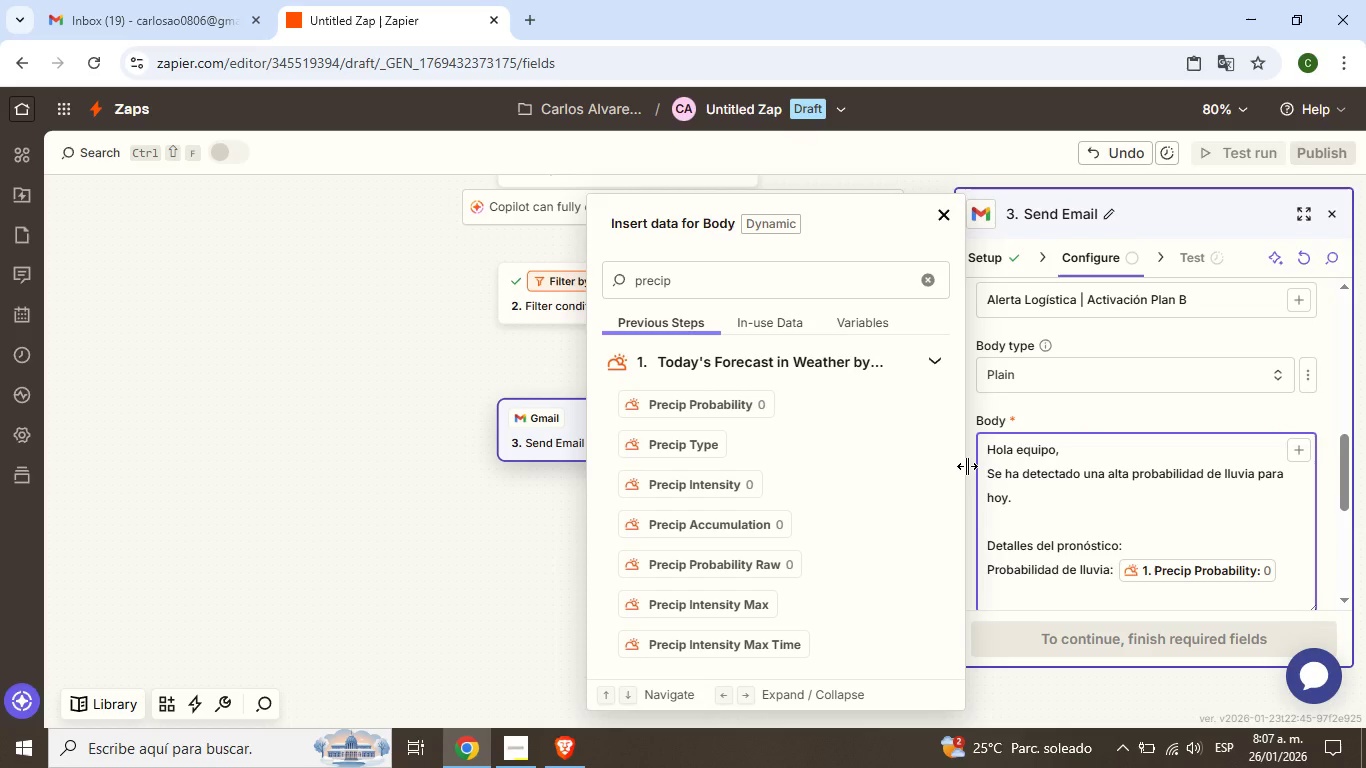 
type(Temperatura m;axima> )
 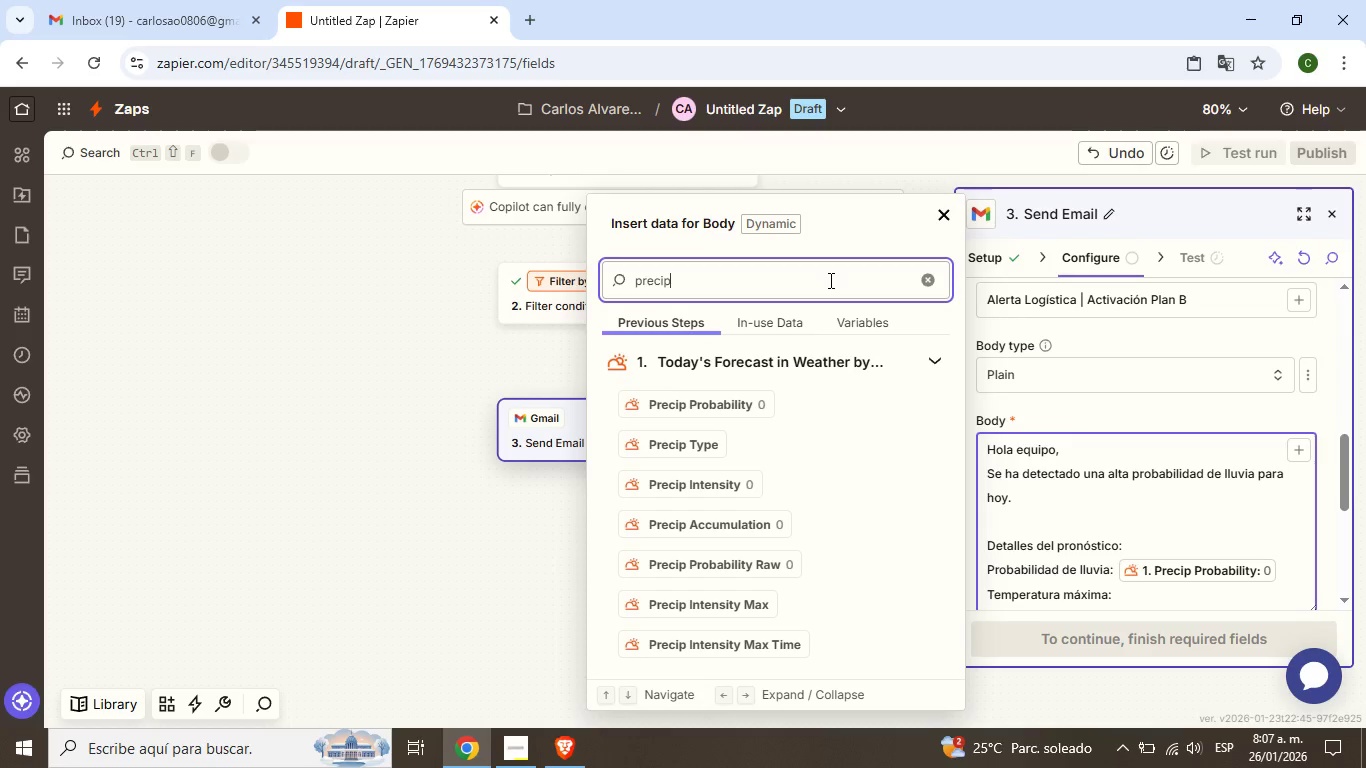 
double_click([829, 280])
 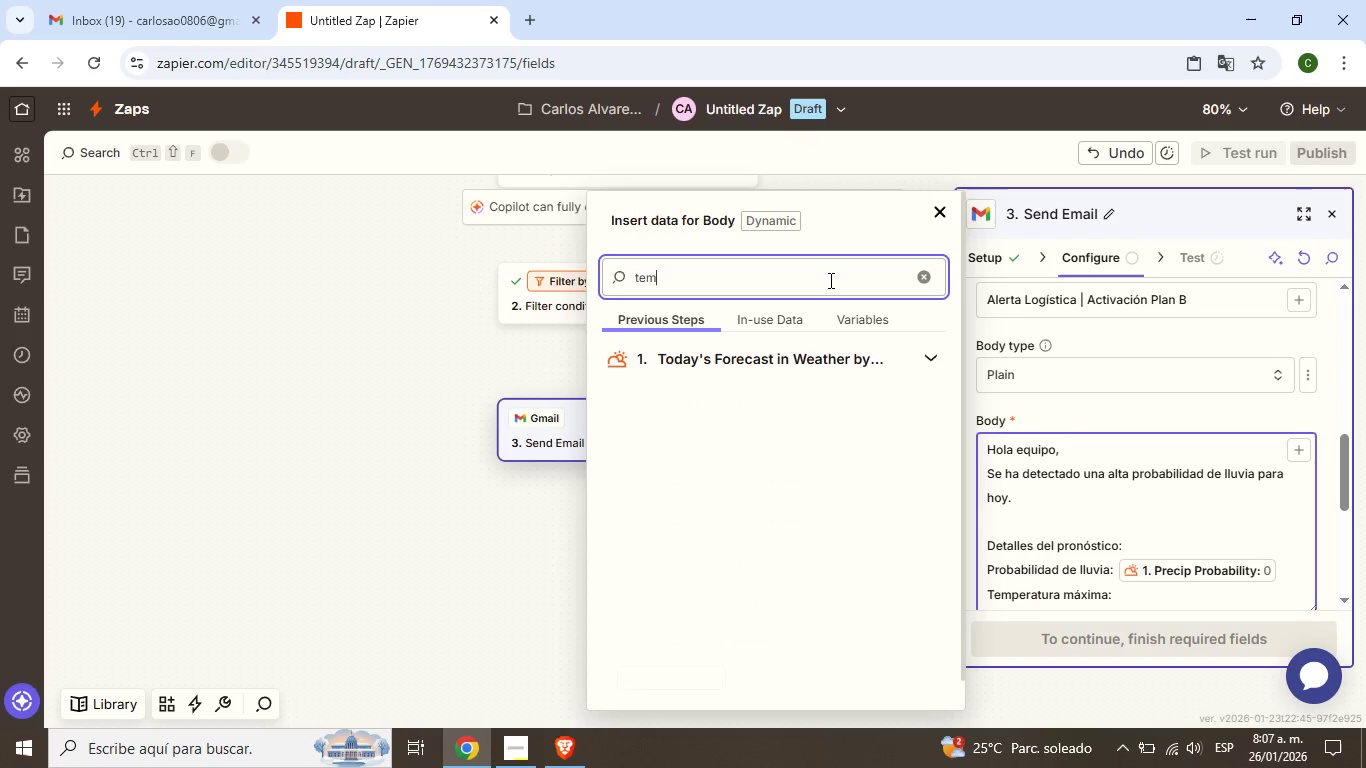 
type(temp)
 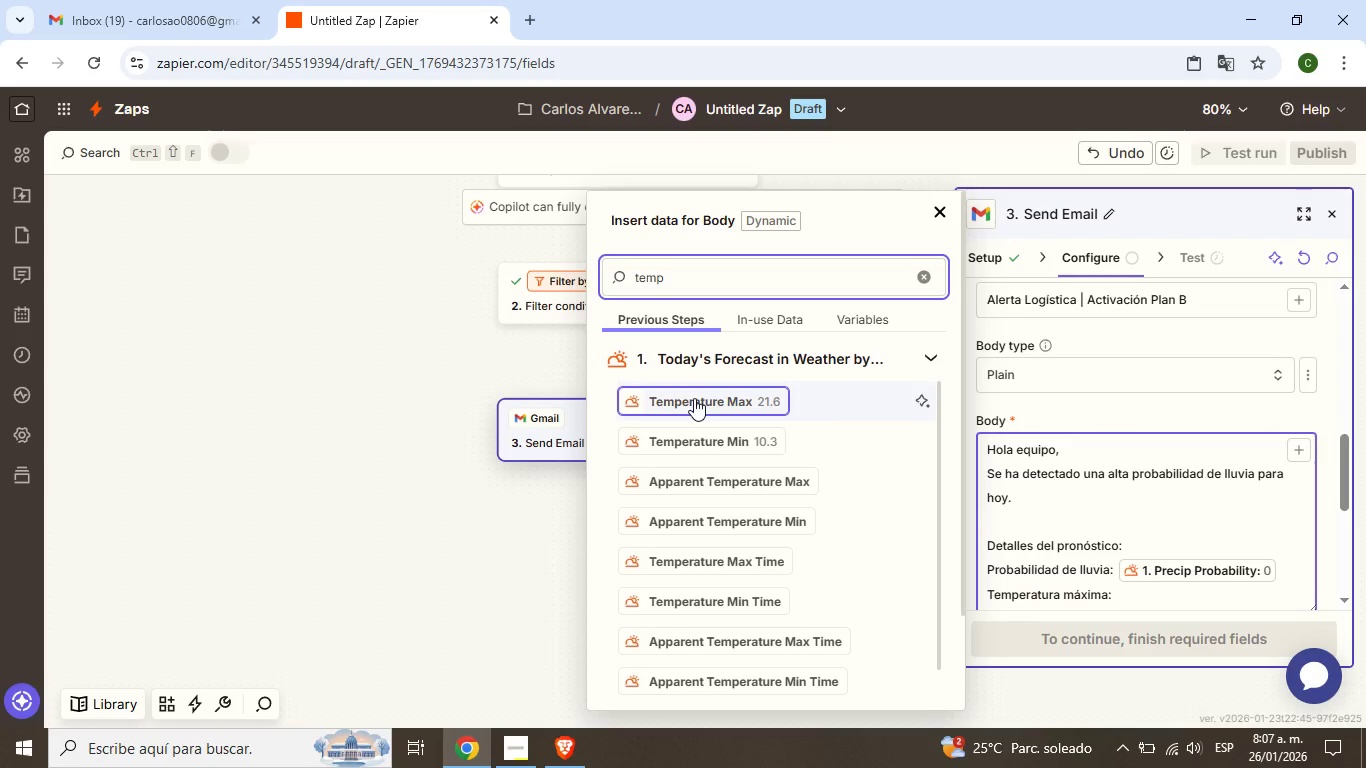 
left_click([694, 398])
 